 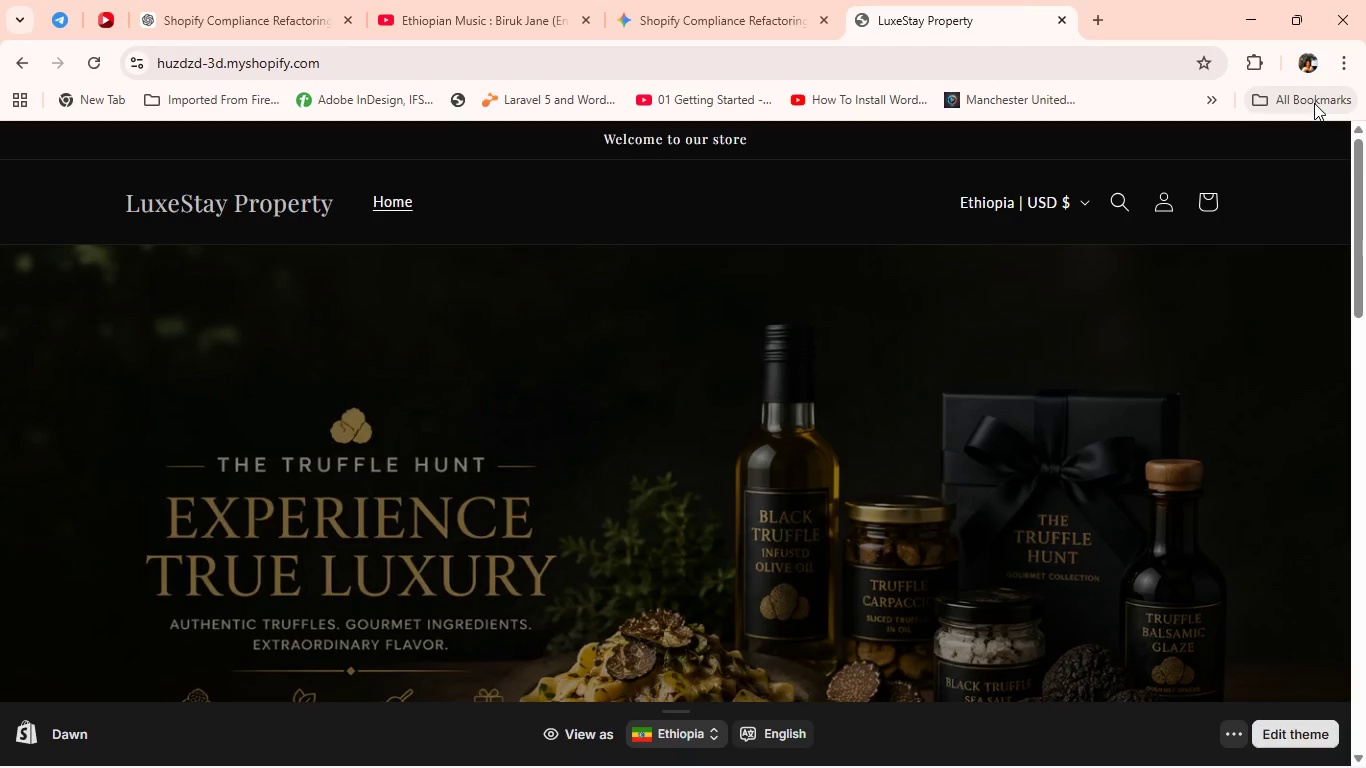 
left_click([372, 60])
 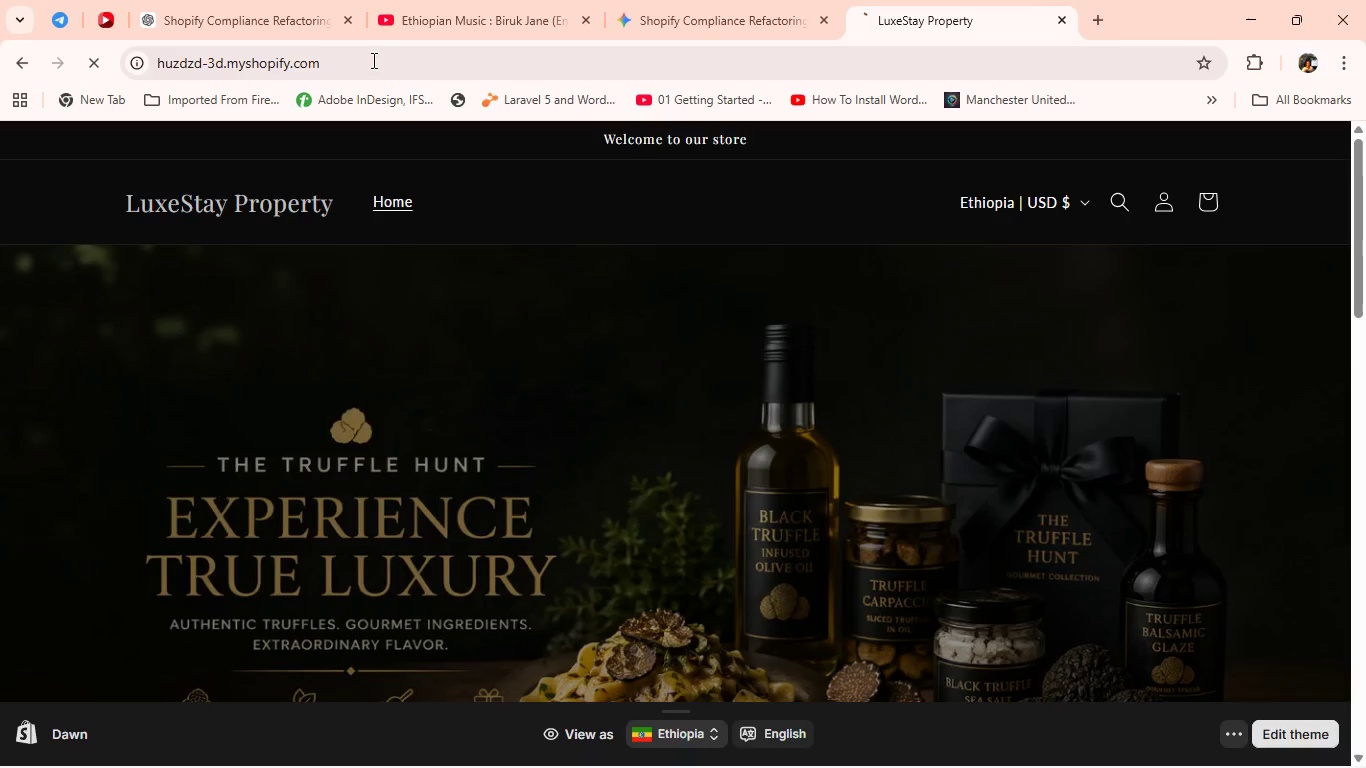 
key(Enter)
 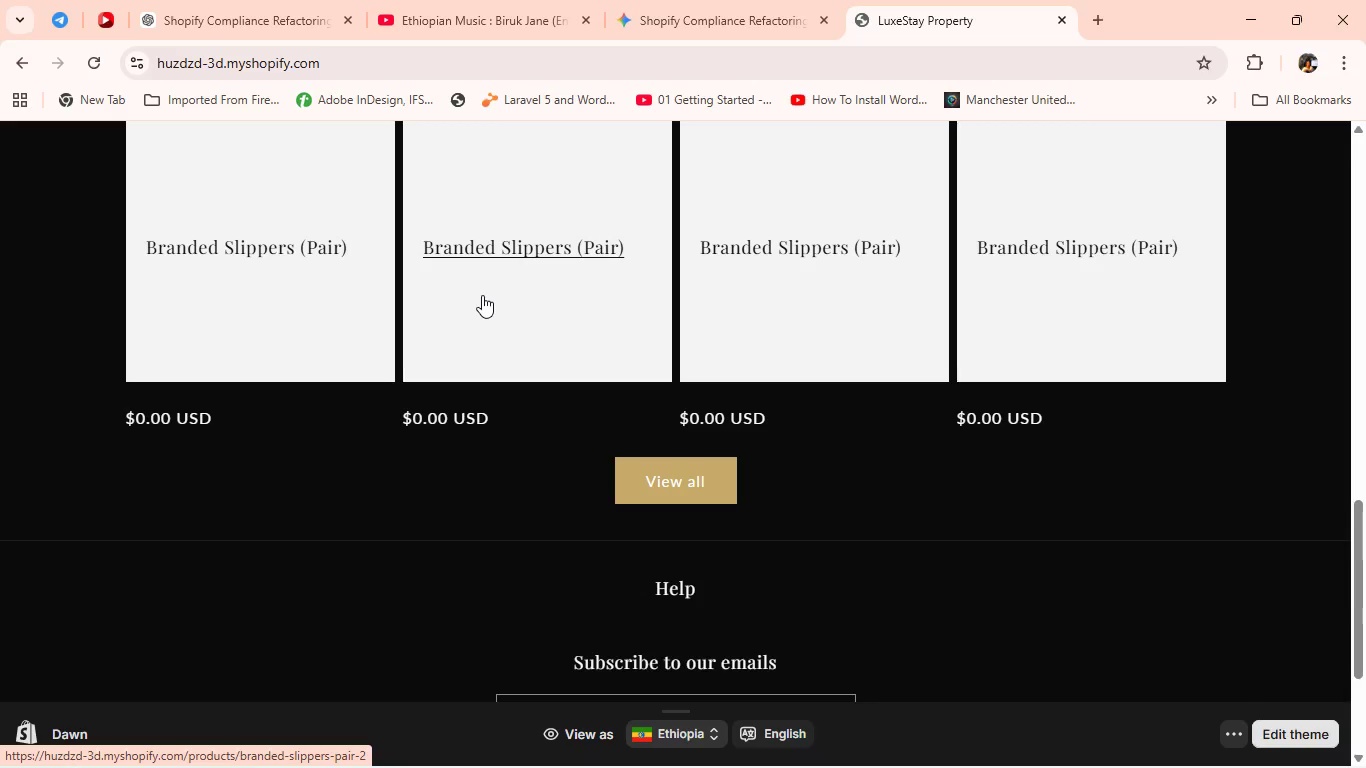 
wait(12.64)
 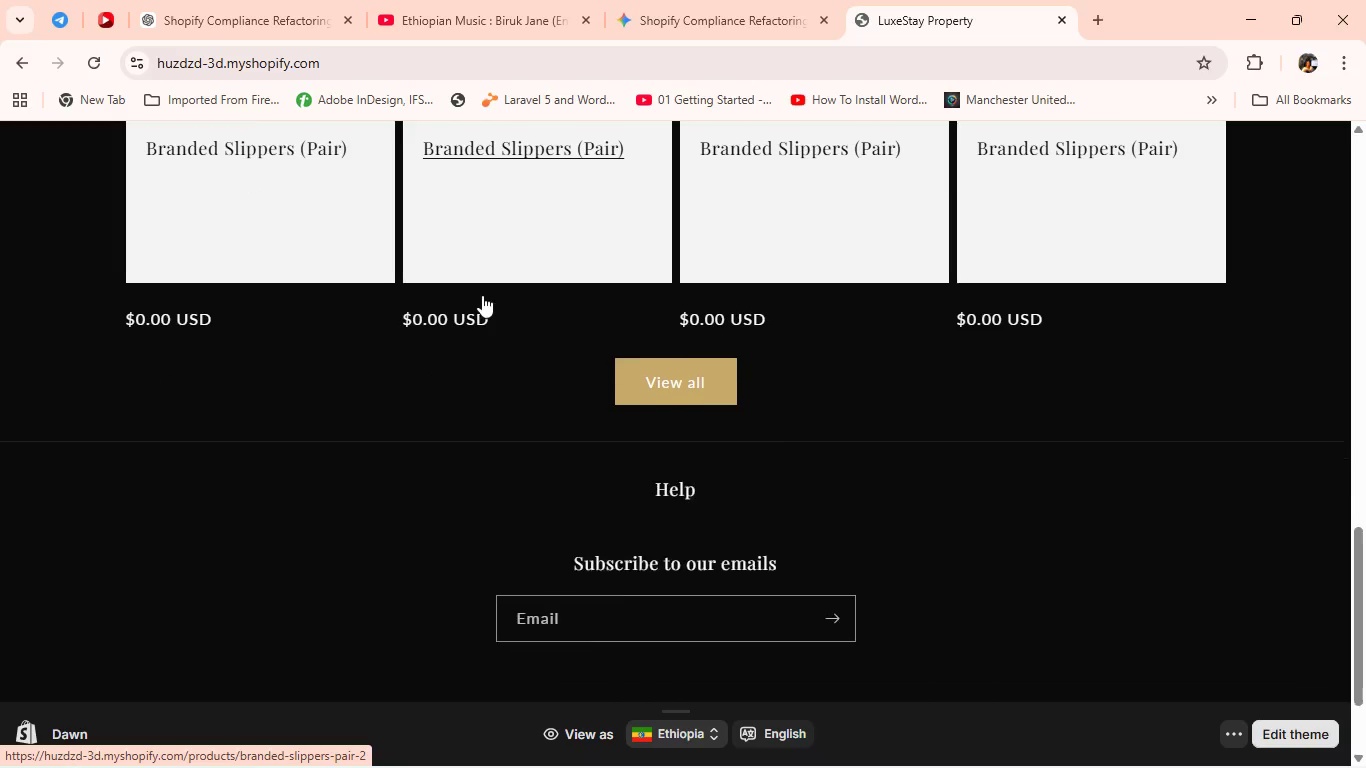 
key(Alt+Tab)
 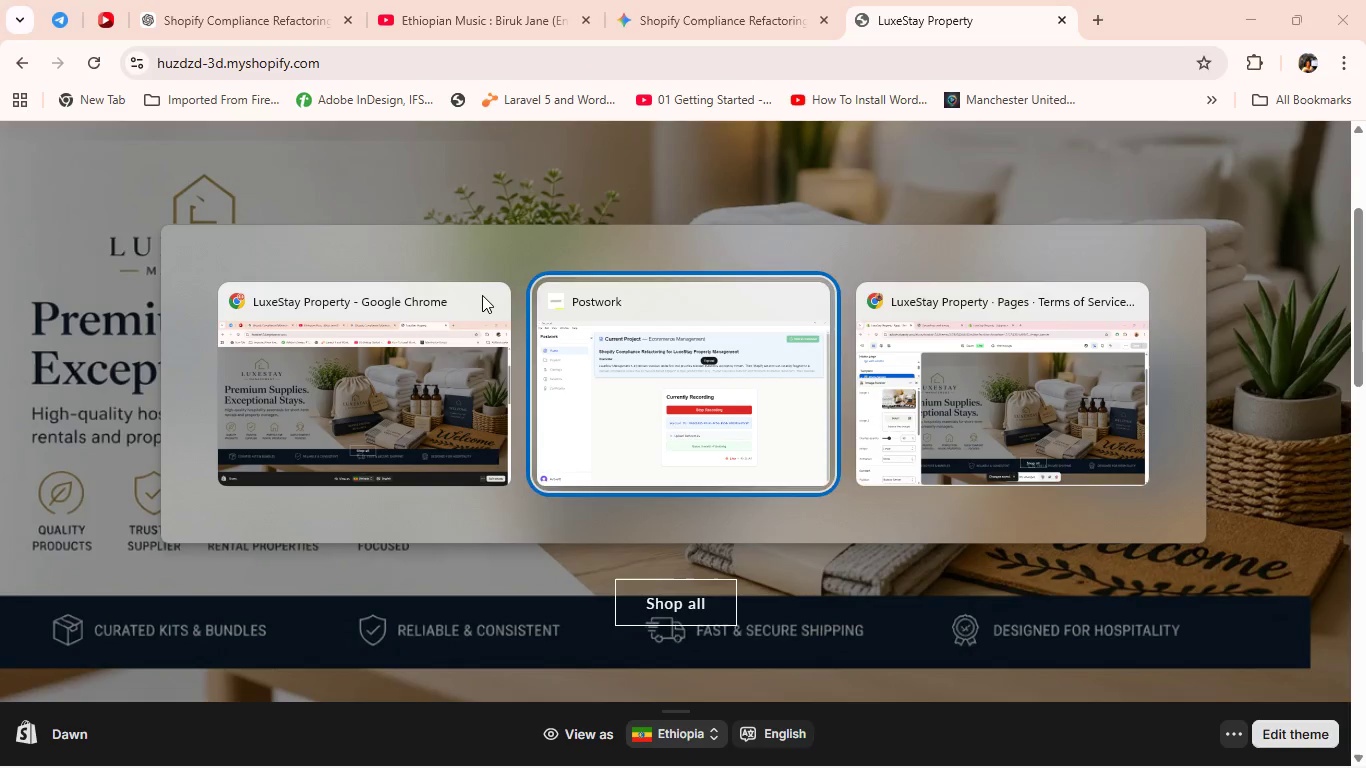 
key(Alt+Tab)
 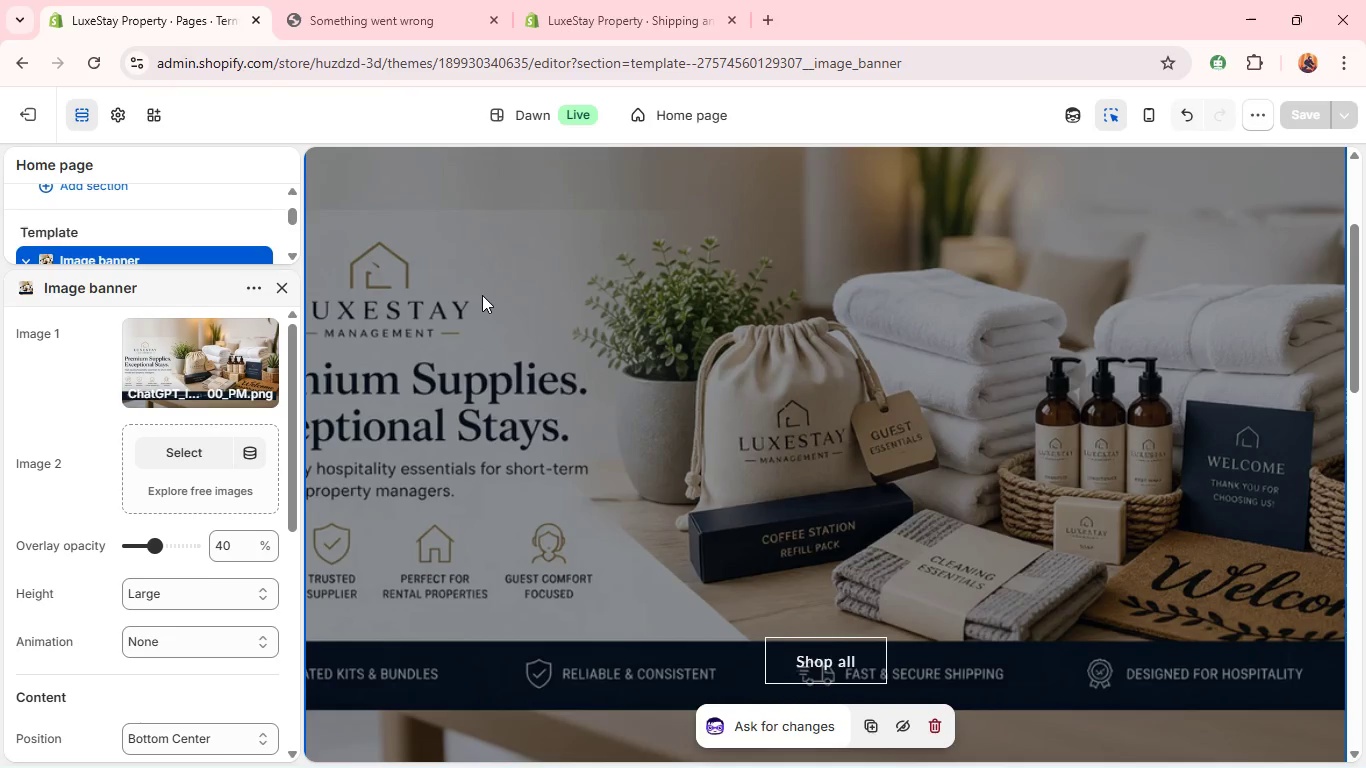 
wait(7.56)
 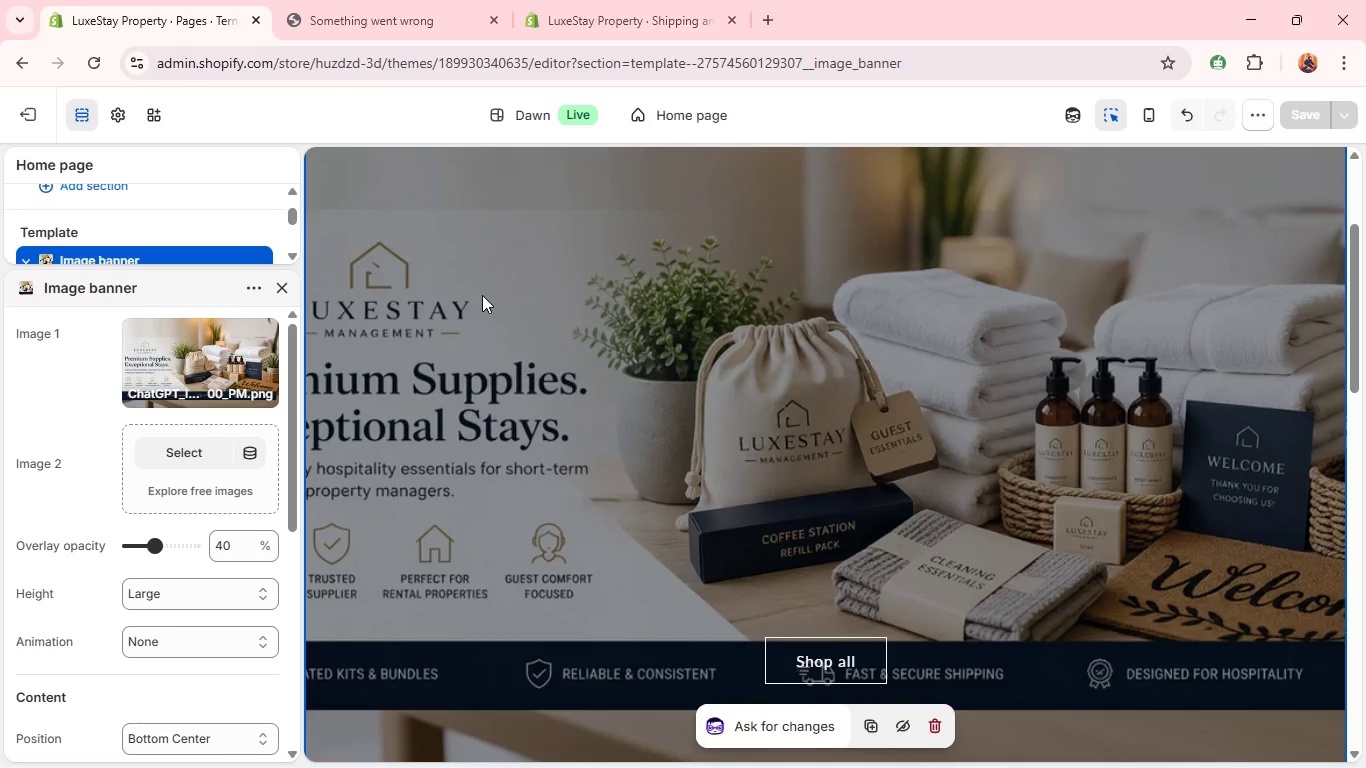 
left_click([22, 114])
 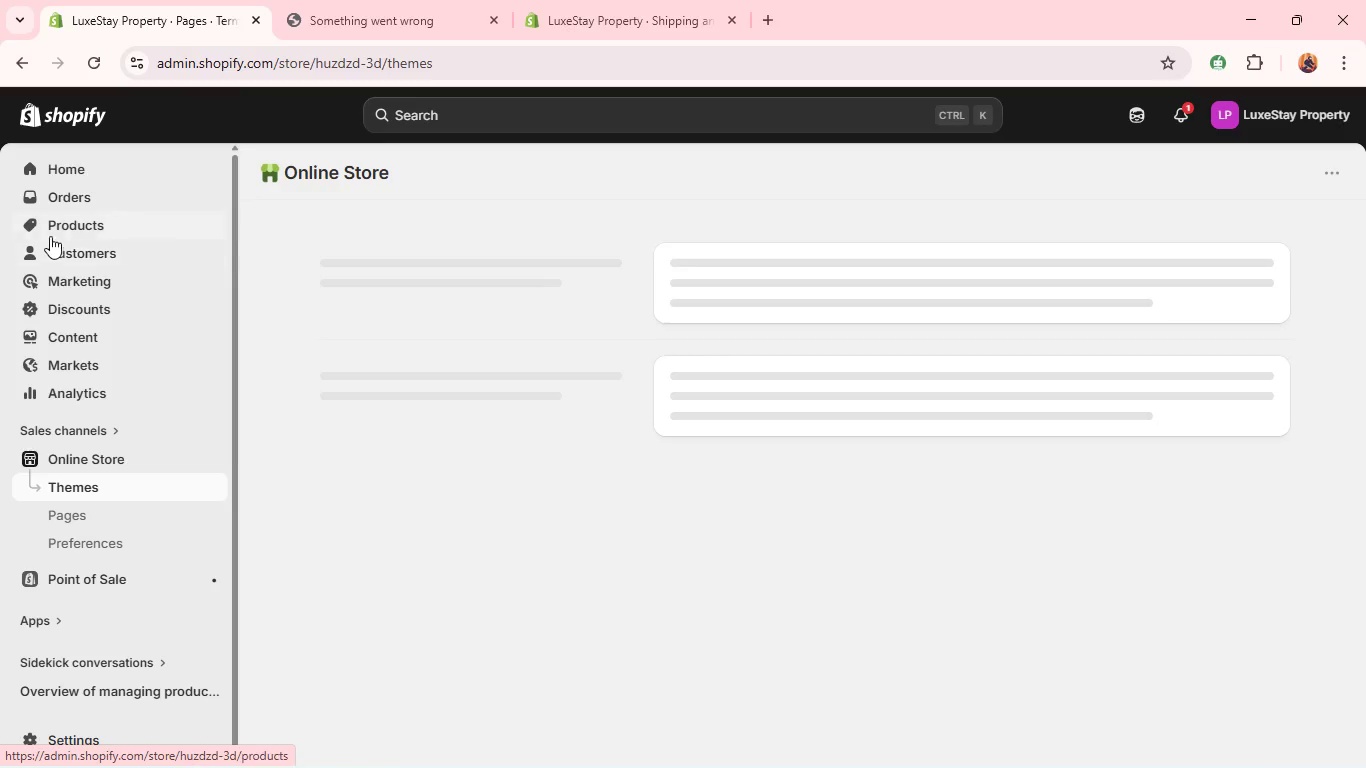 
left_click([50, 220])
 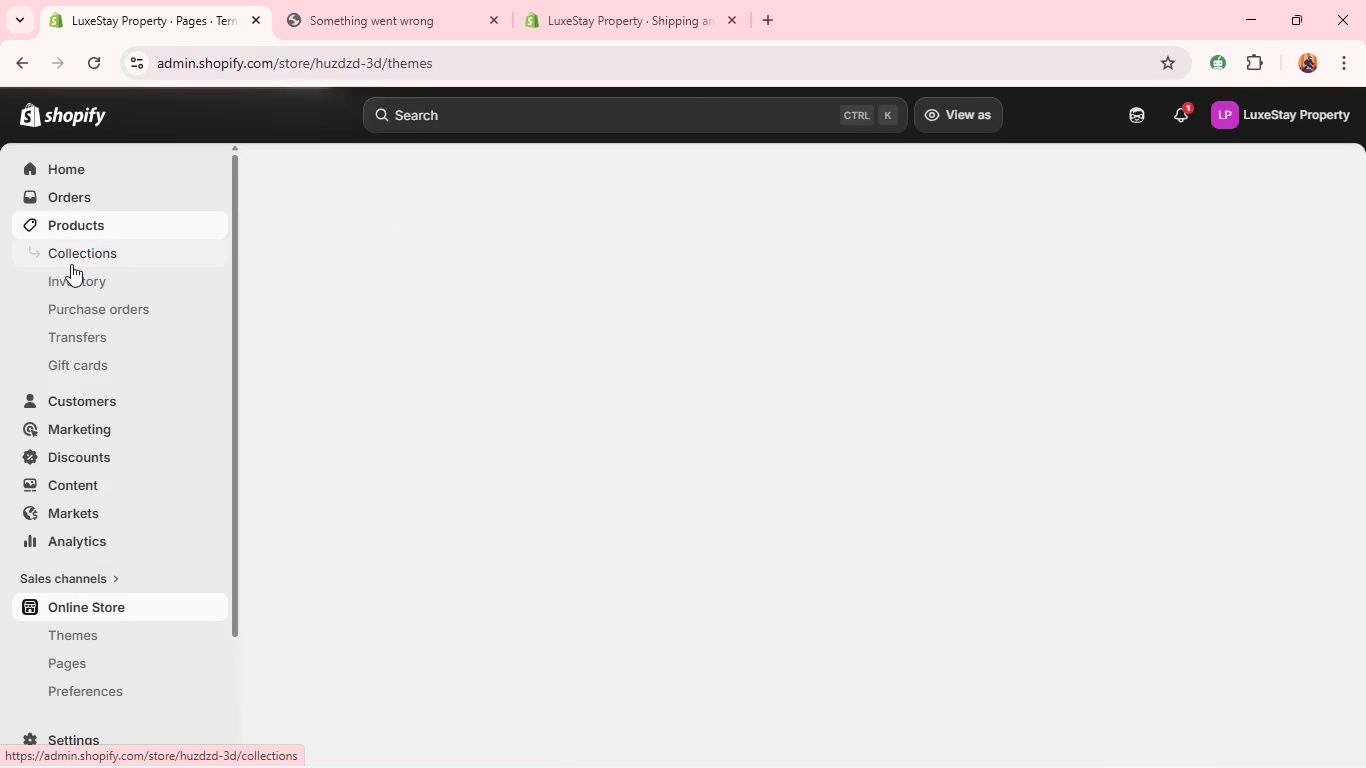 
left_click([71, 264])
 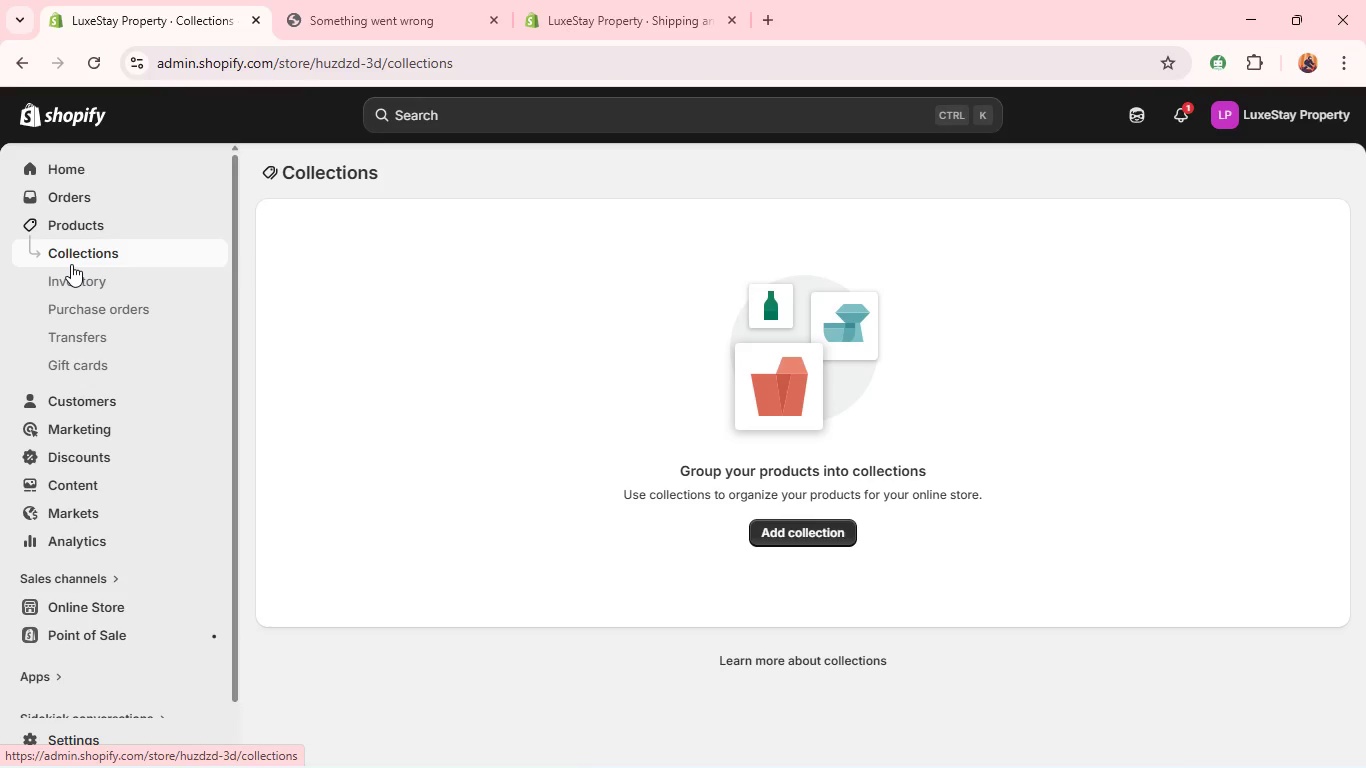 
wait(109.08)
 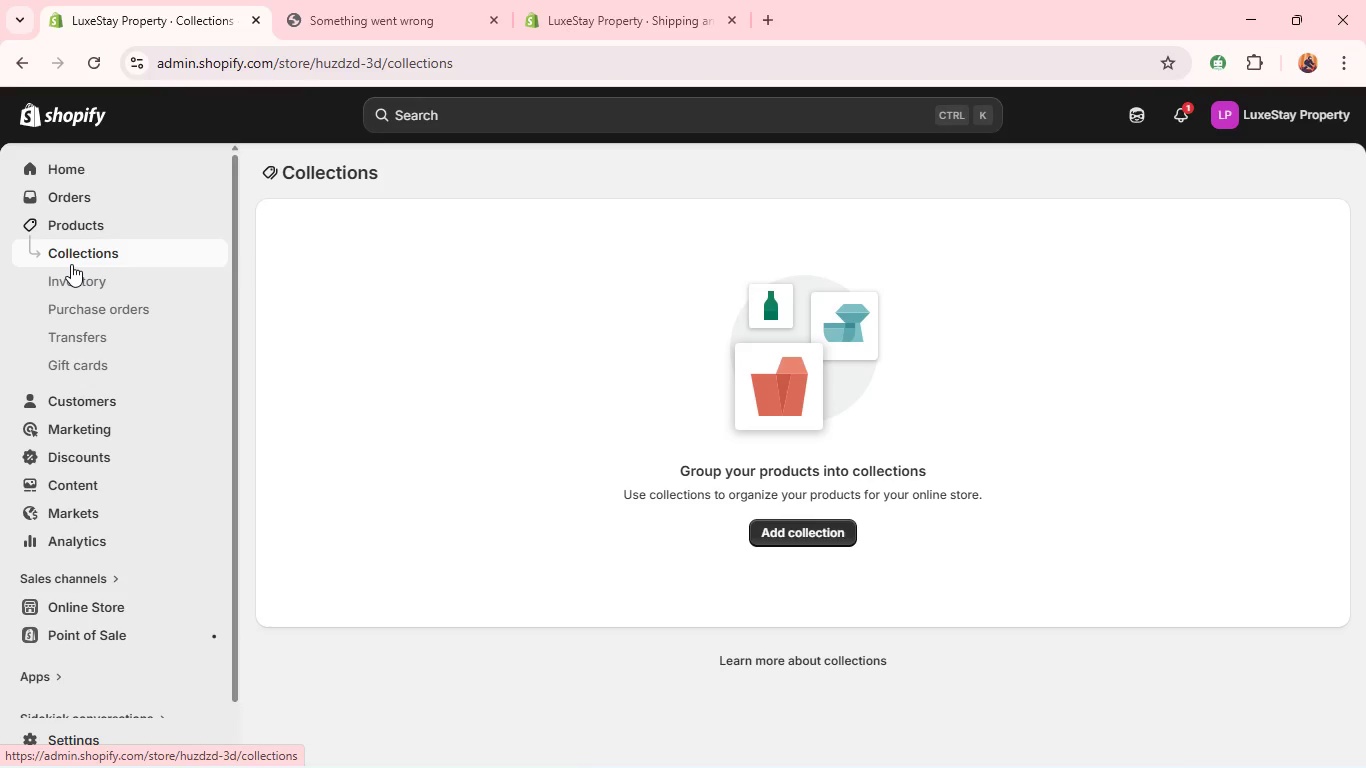 
left_click([68, 230])
 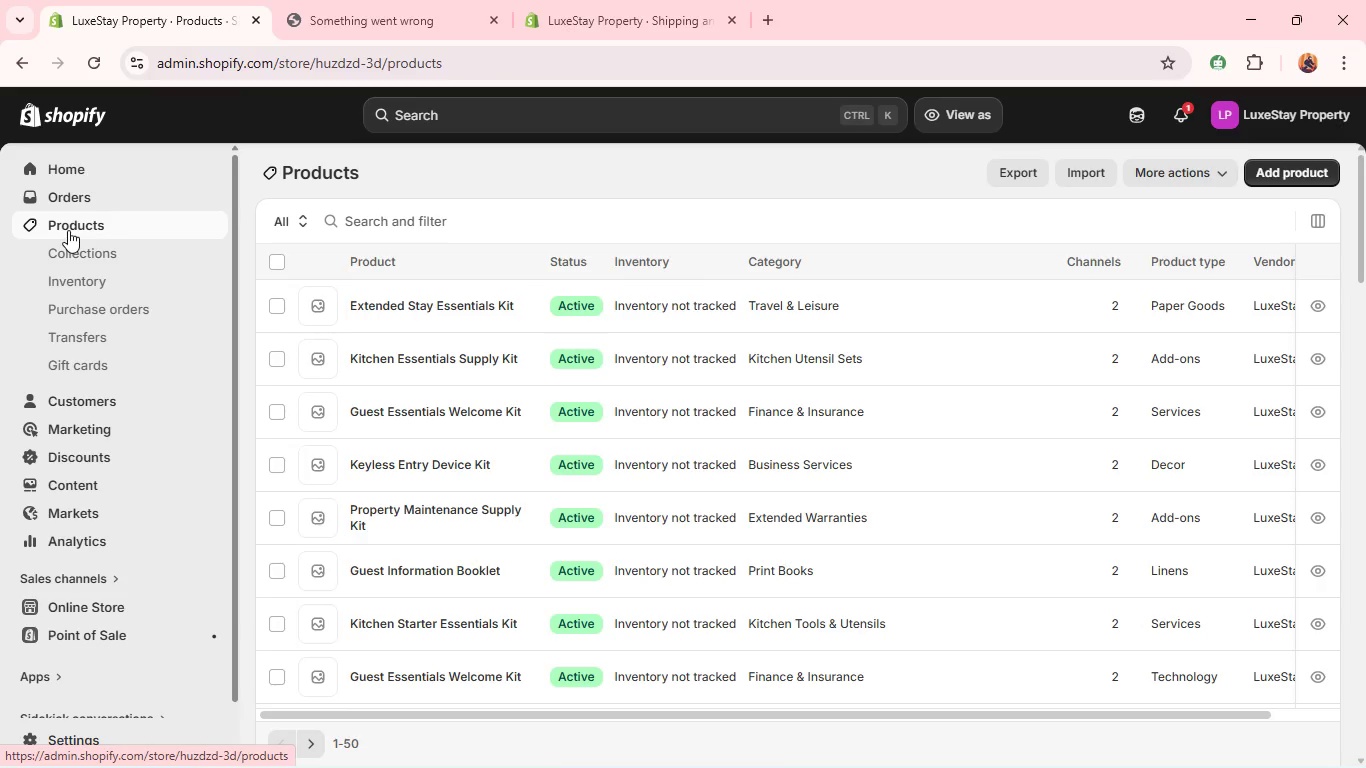 
wait(6.3)
 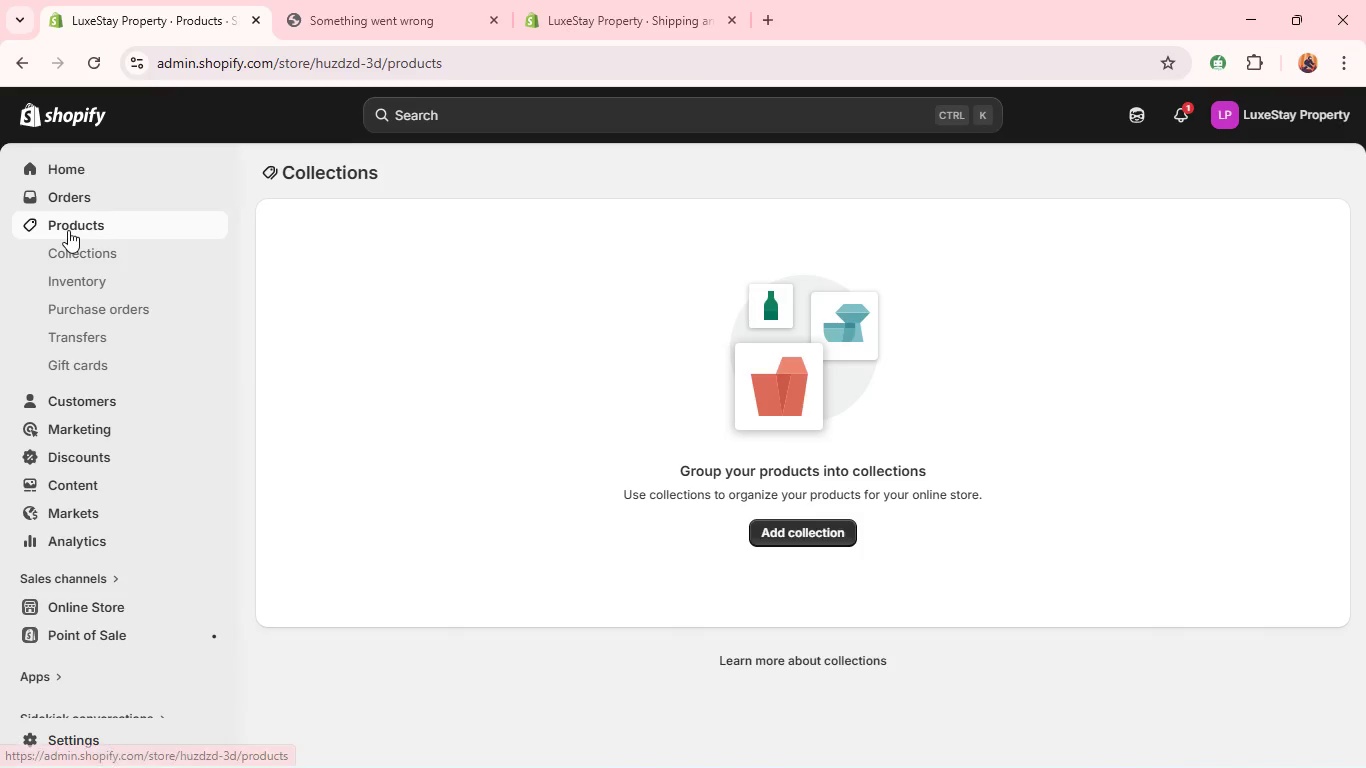 
mouse_move([1253, 228])
 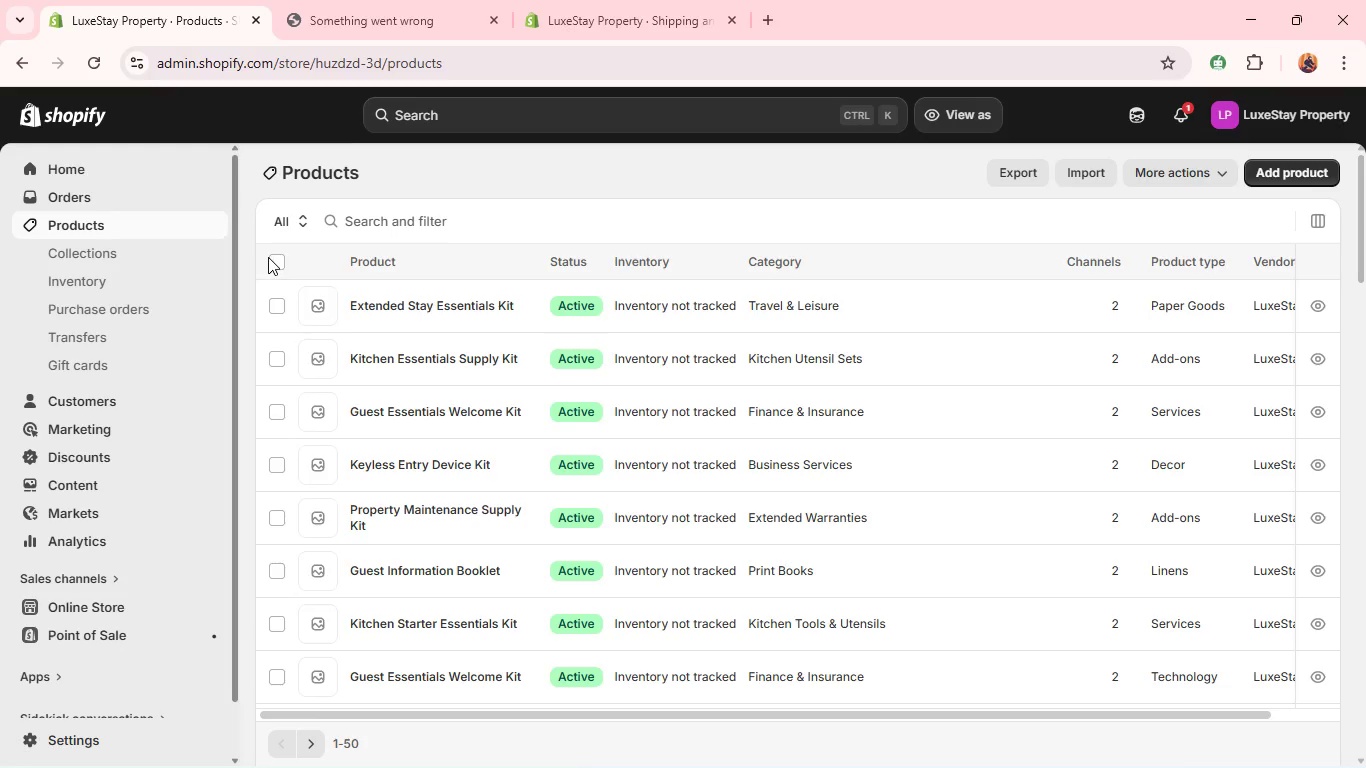 
left_click([274, 257])
 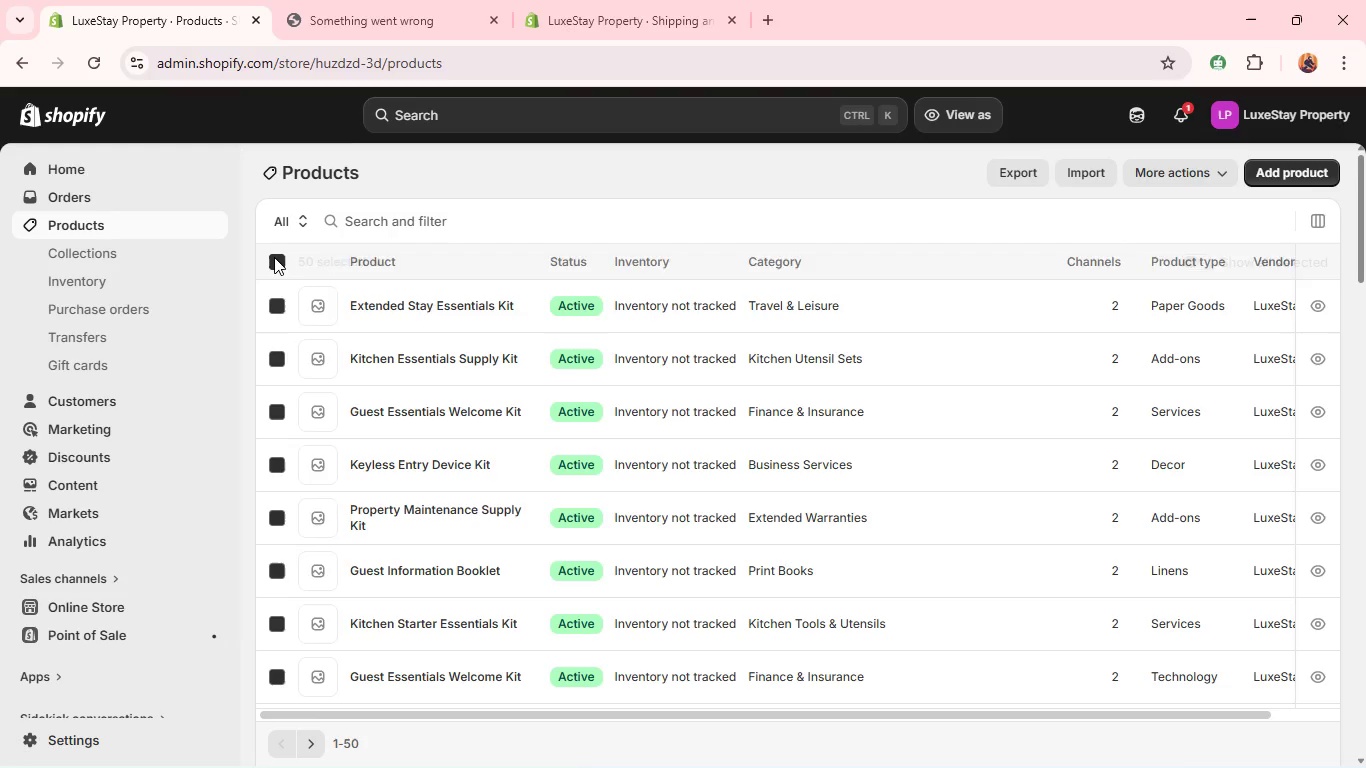 
left_click([274, 257])
 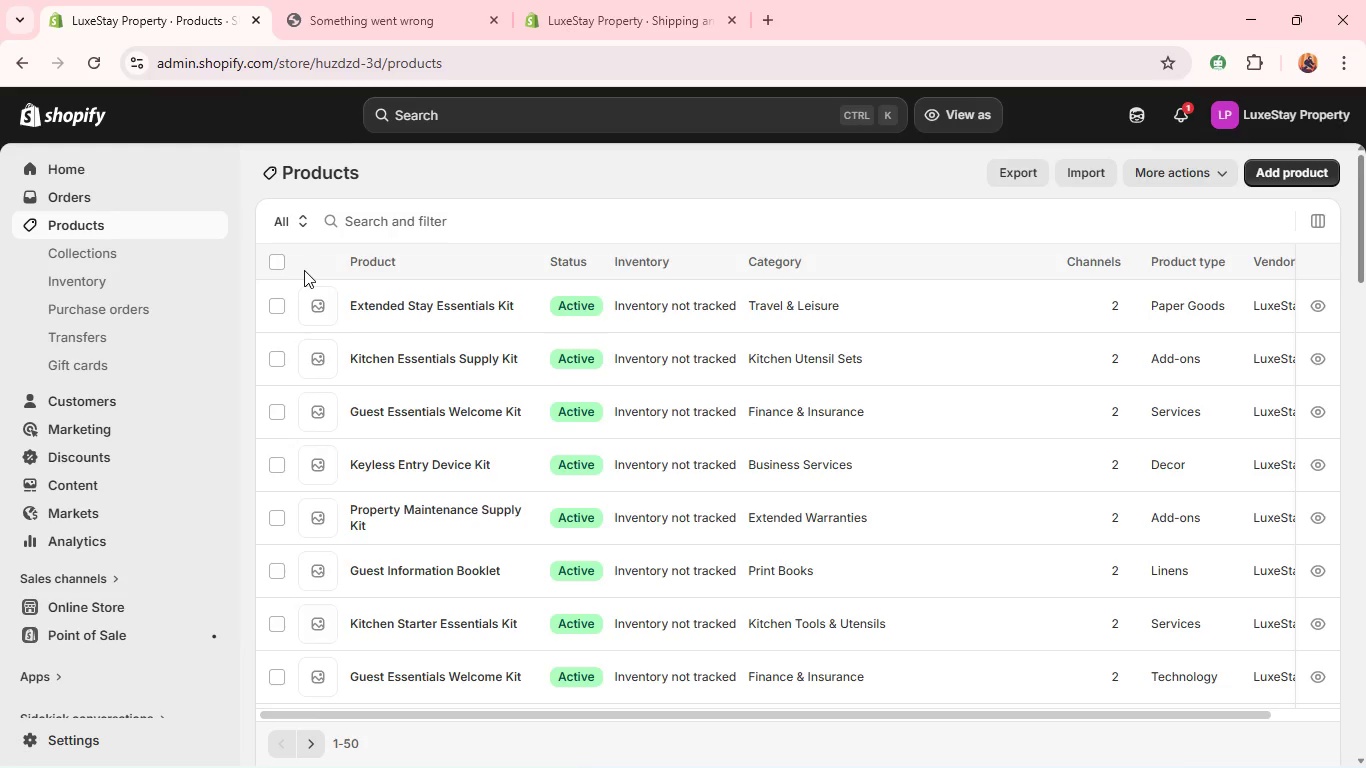 
left_click([284, 253])
 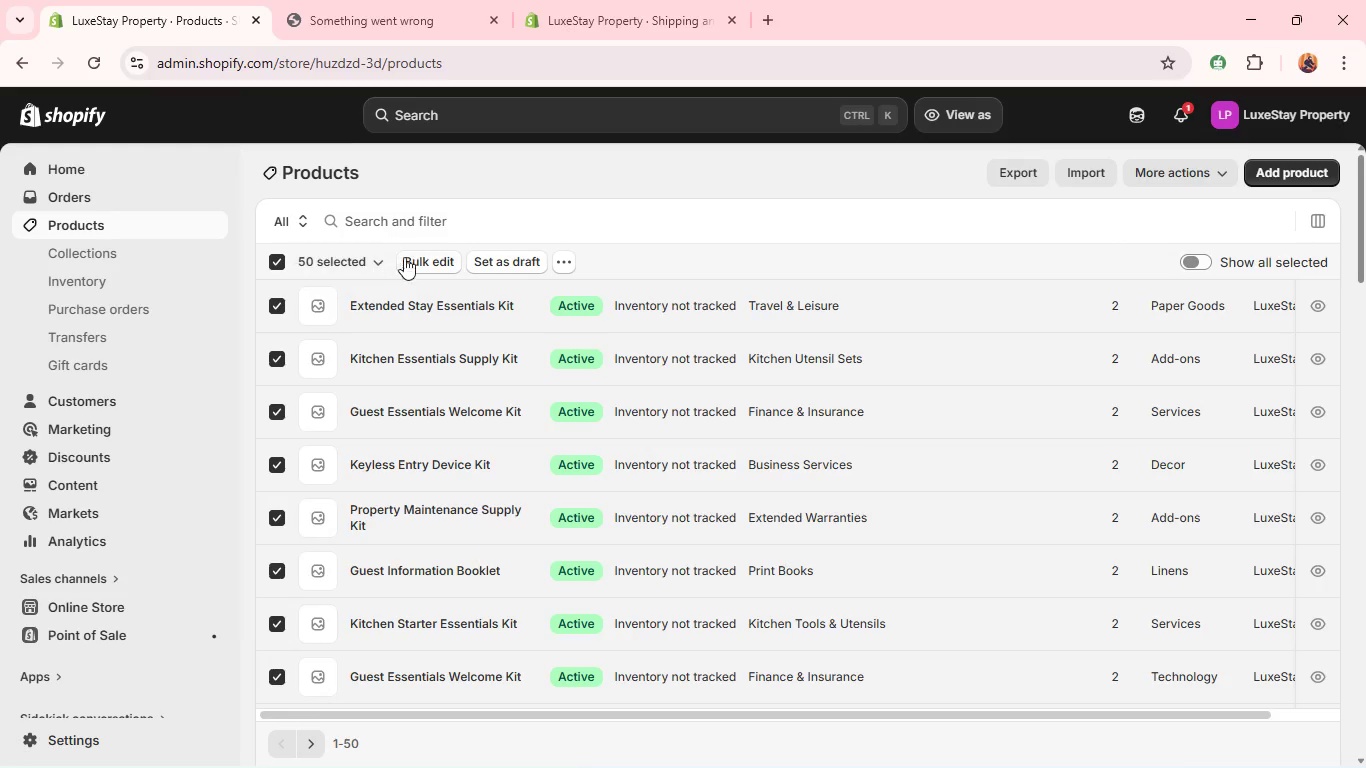 
left_click([420, 260])
 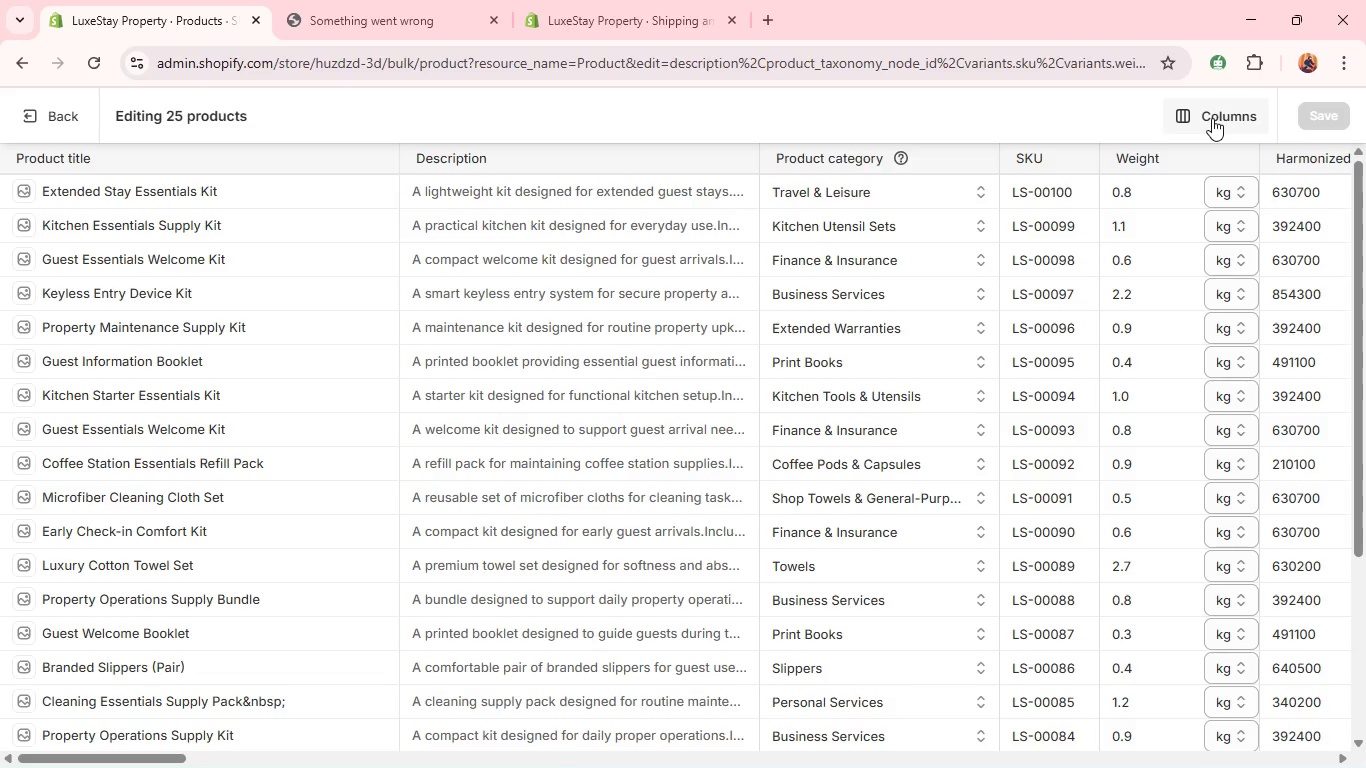 
wait(60.27)
 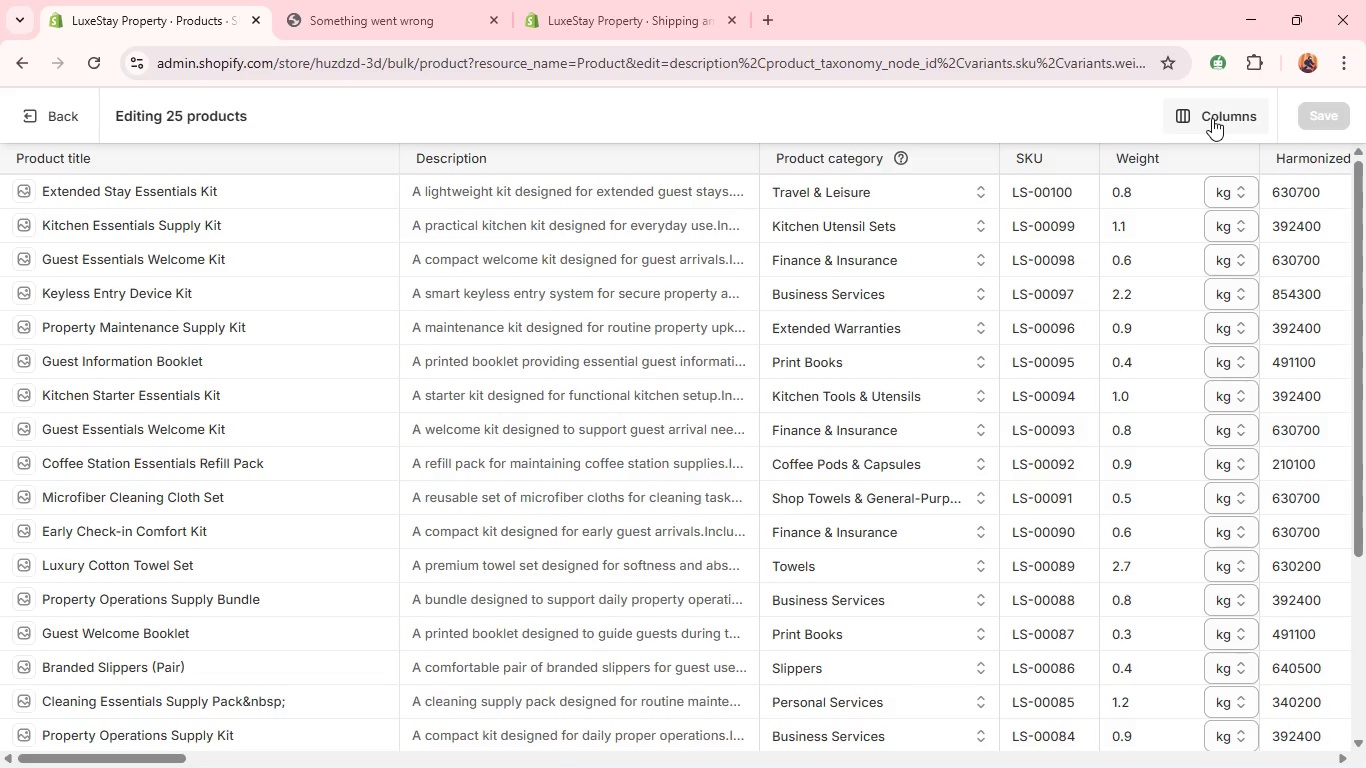 
key(Alt+Tab)
 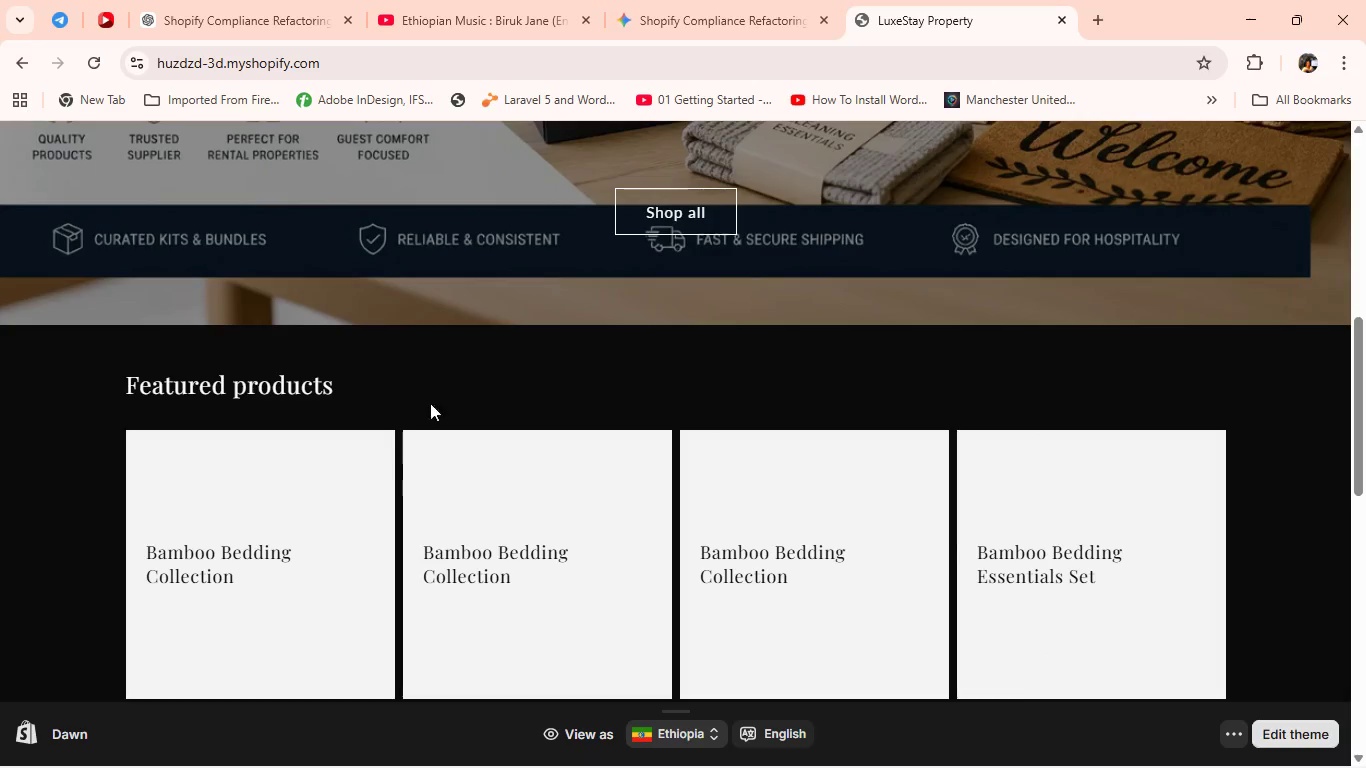 
left_click([336, 508])
 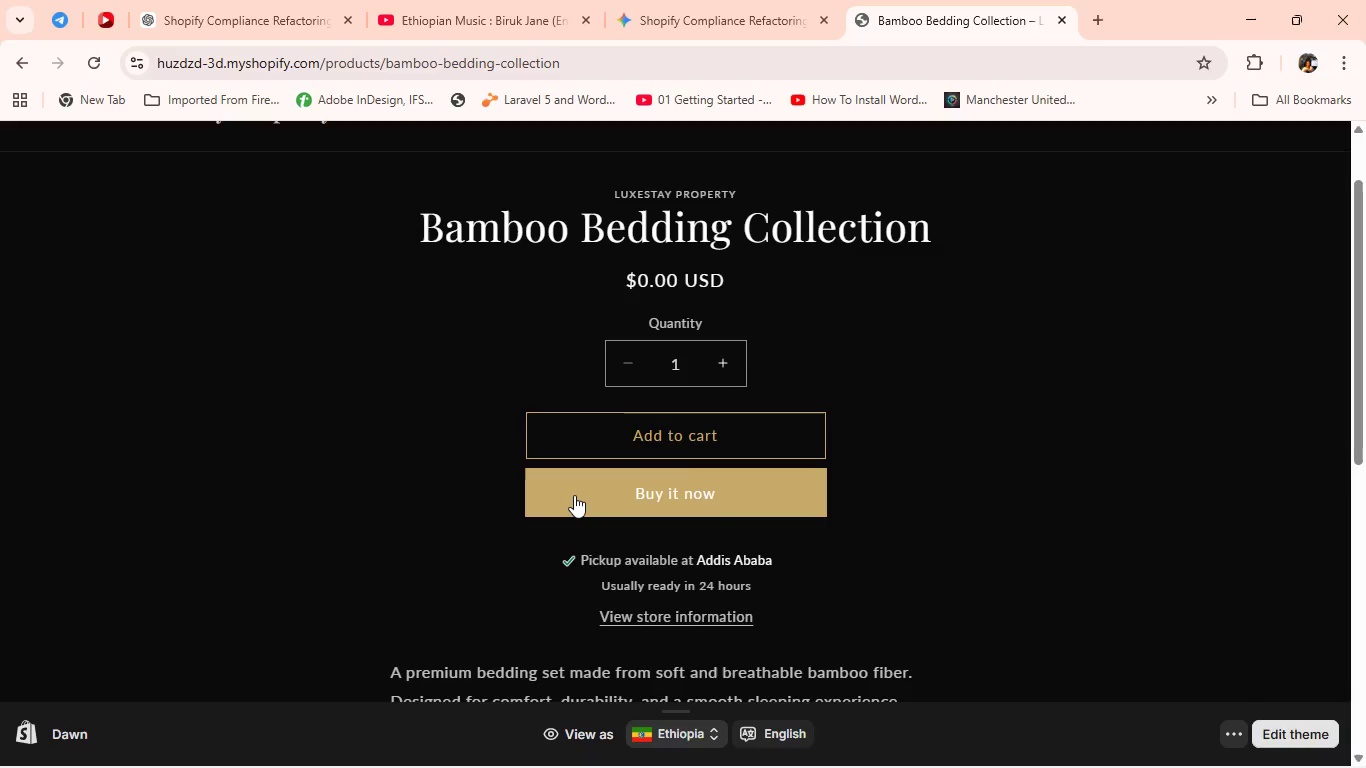 
wait(5.47)
 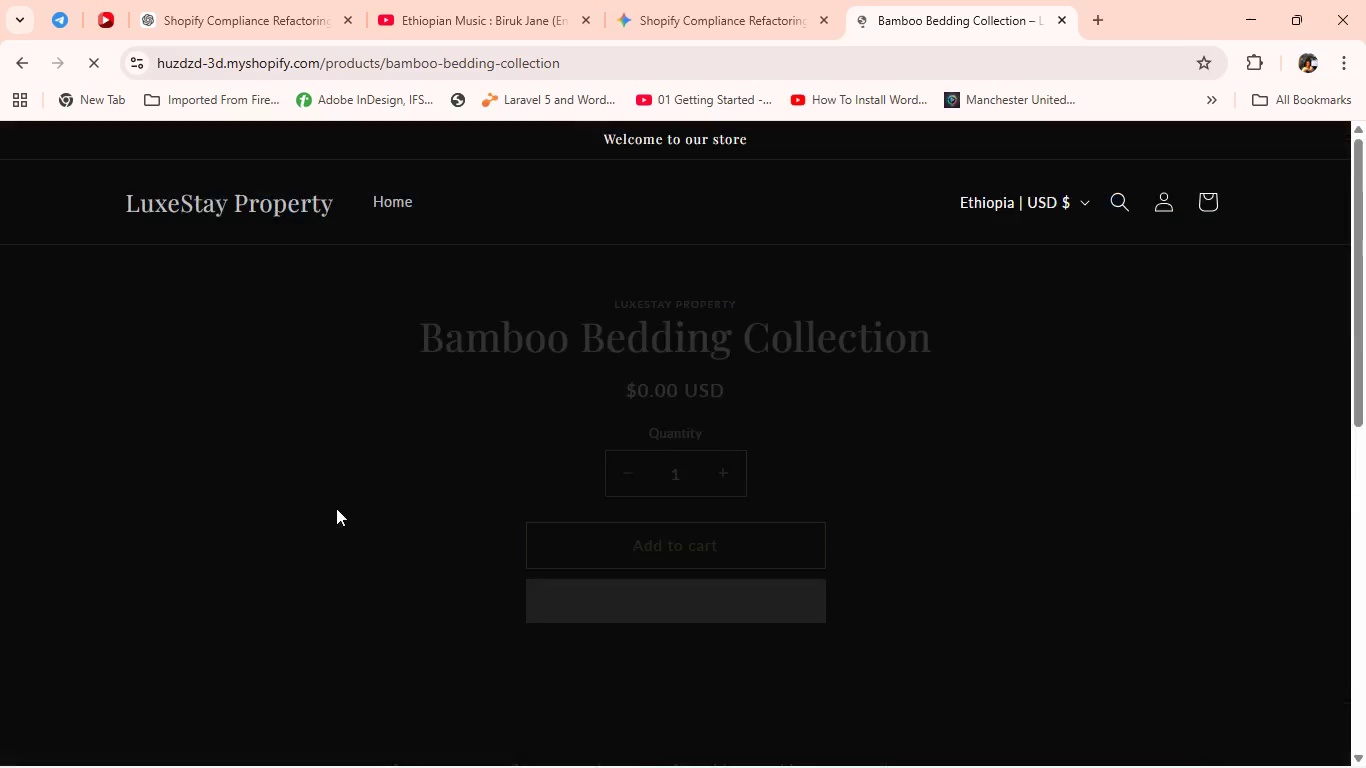 
left_click([571, 438])
 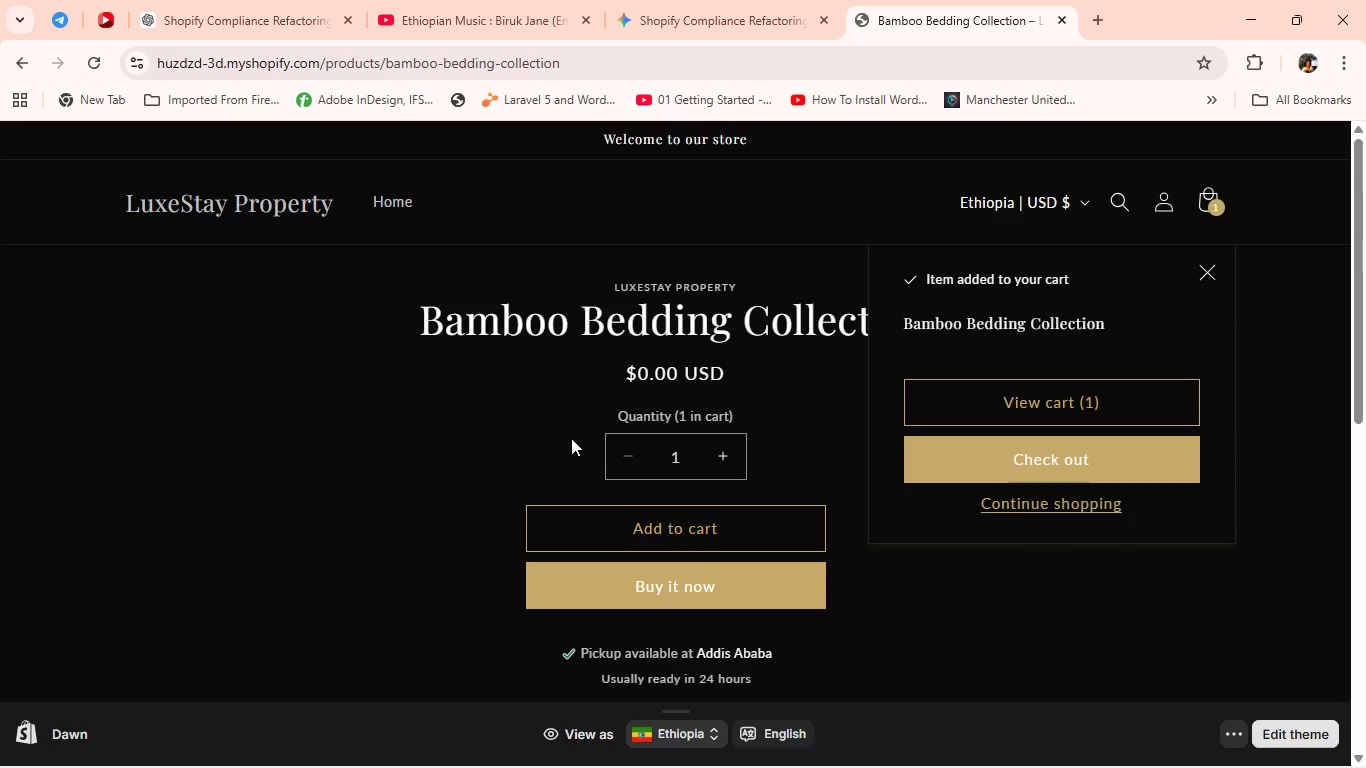 
wait(7.59)
 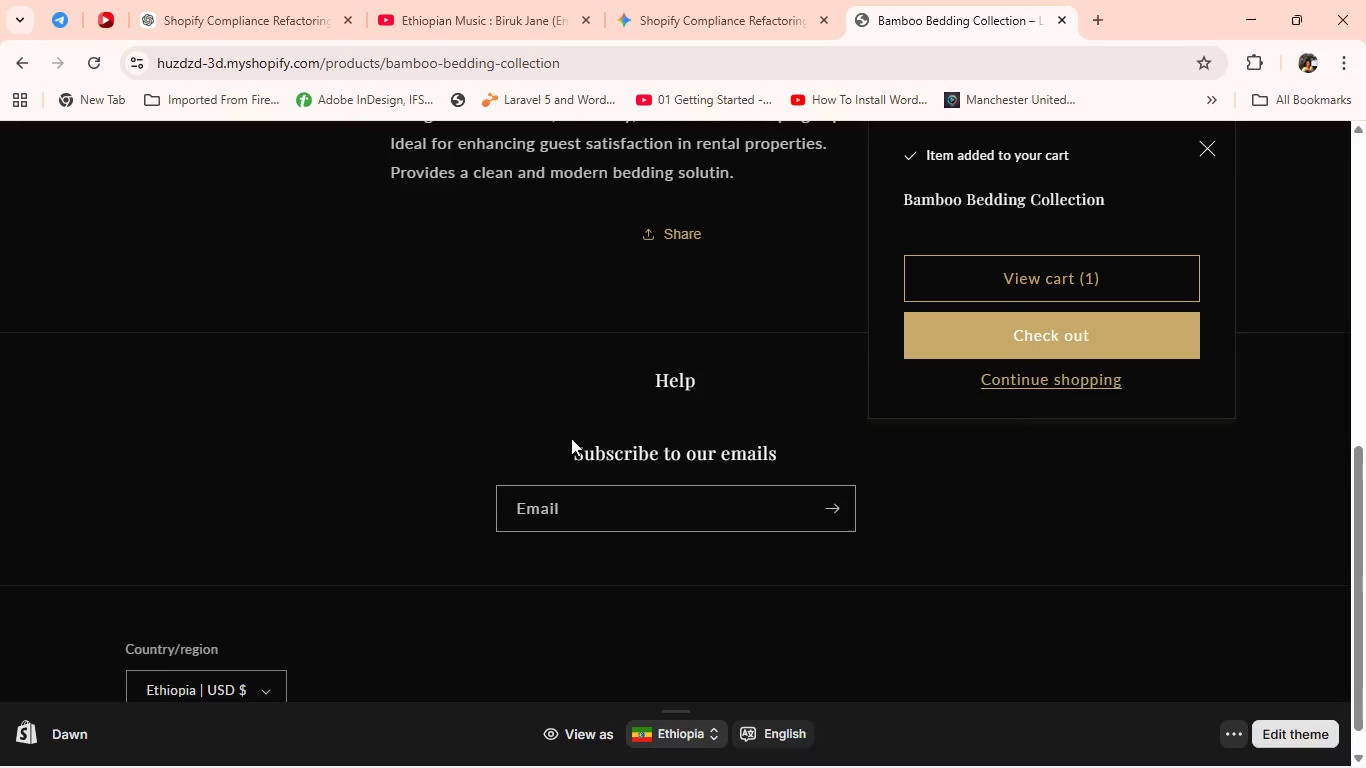 
left_click([377, 204])
 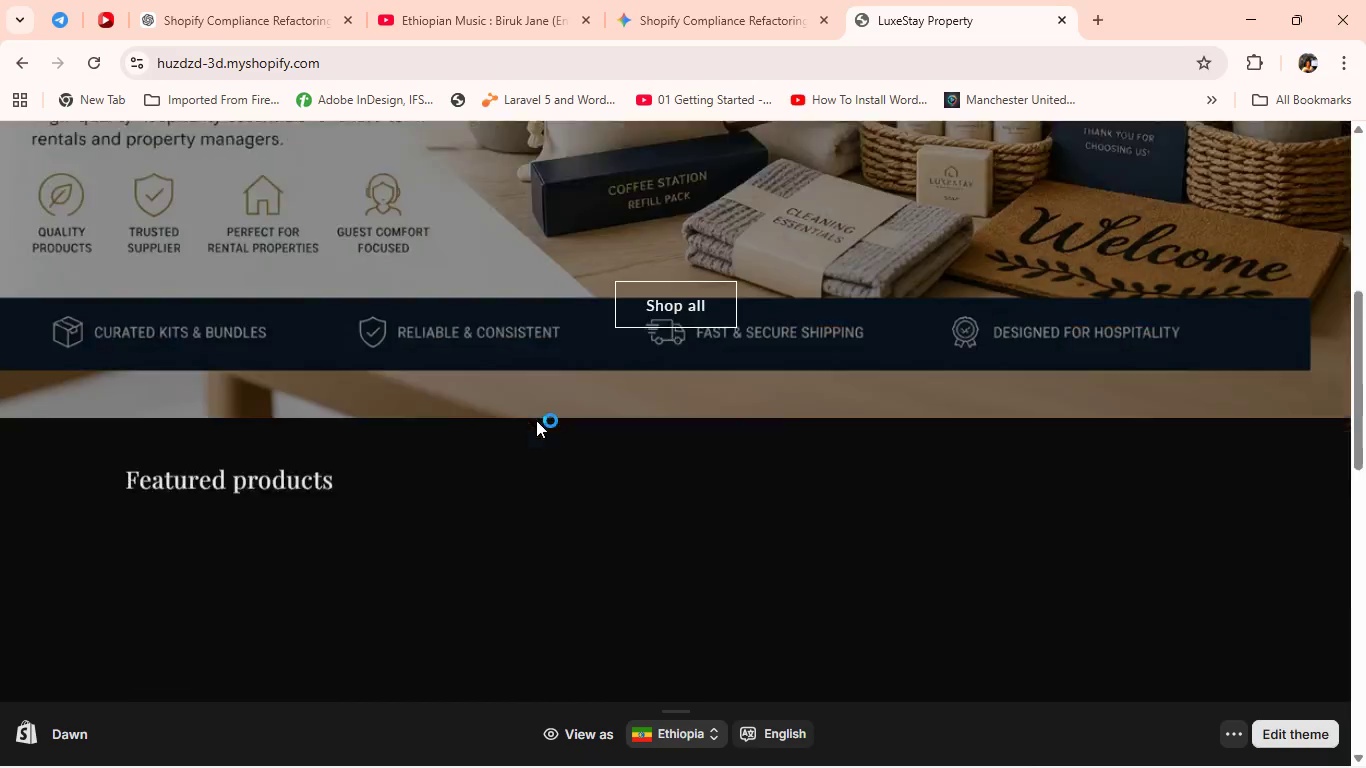 
wait(5.31)
 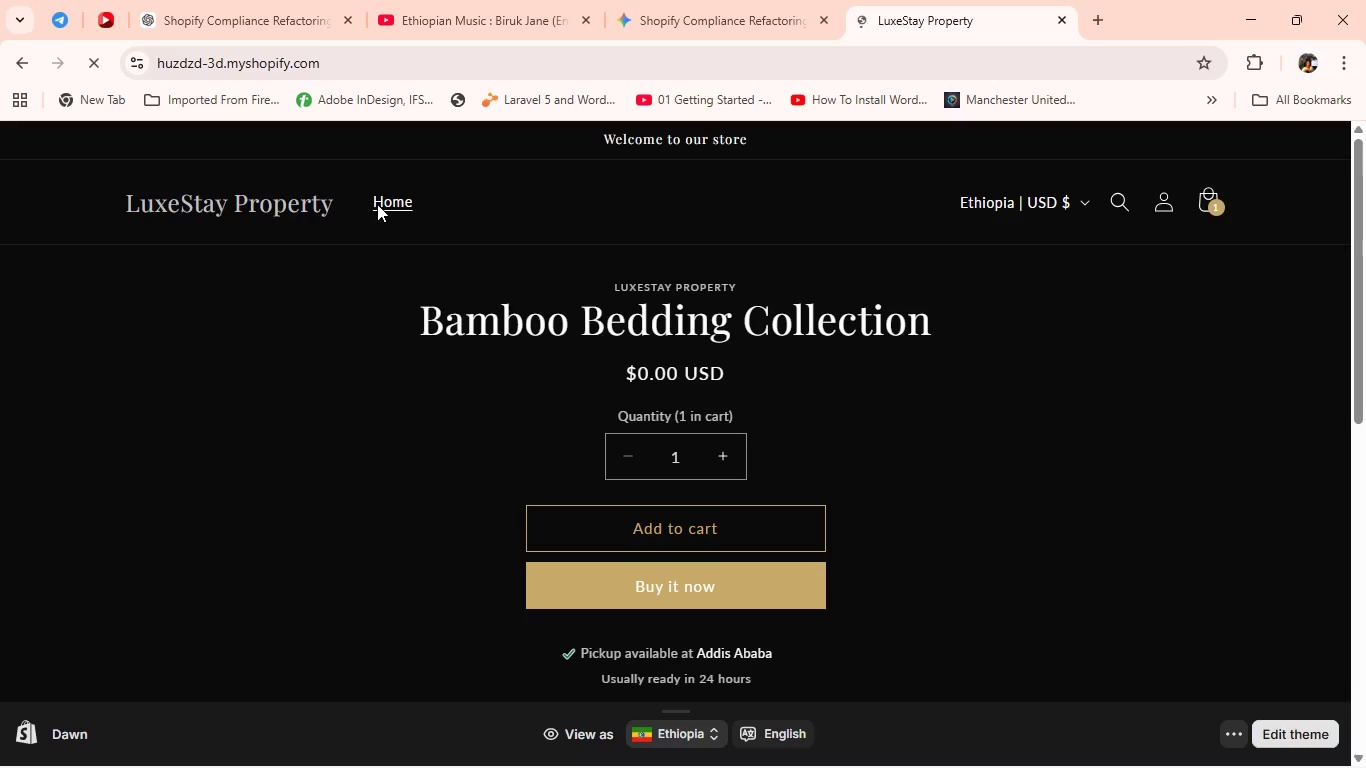 
left_click([800, 383])
 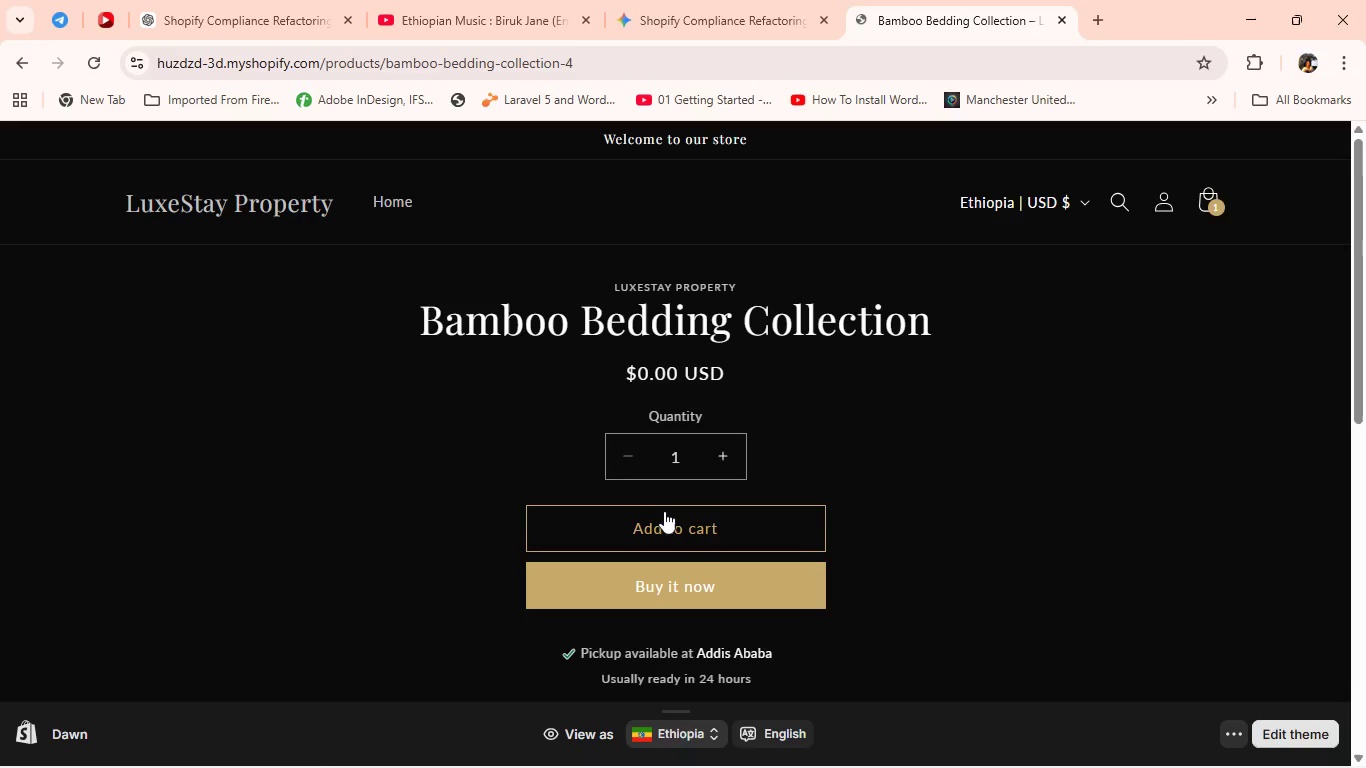 
left_click([674, 516])
 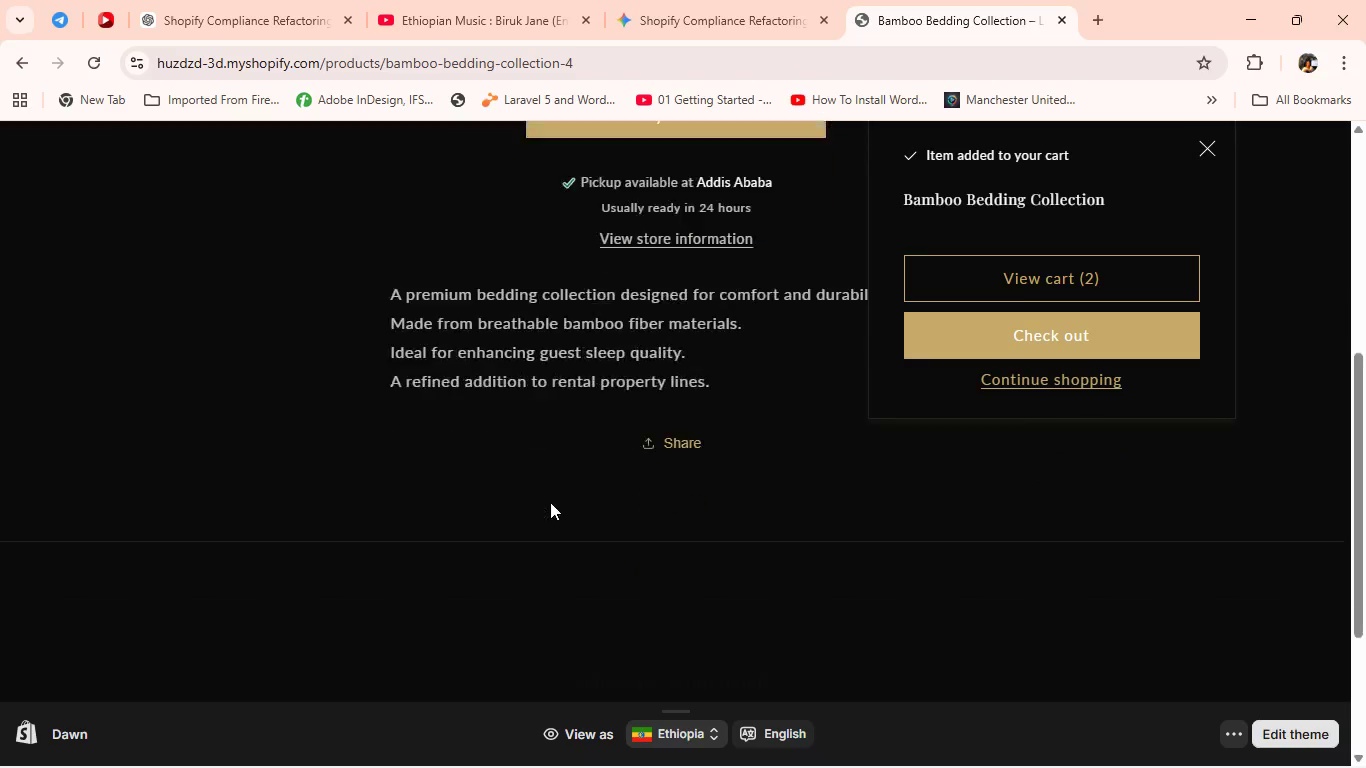 
wait(6.19)
 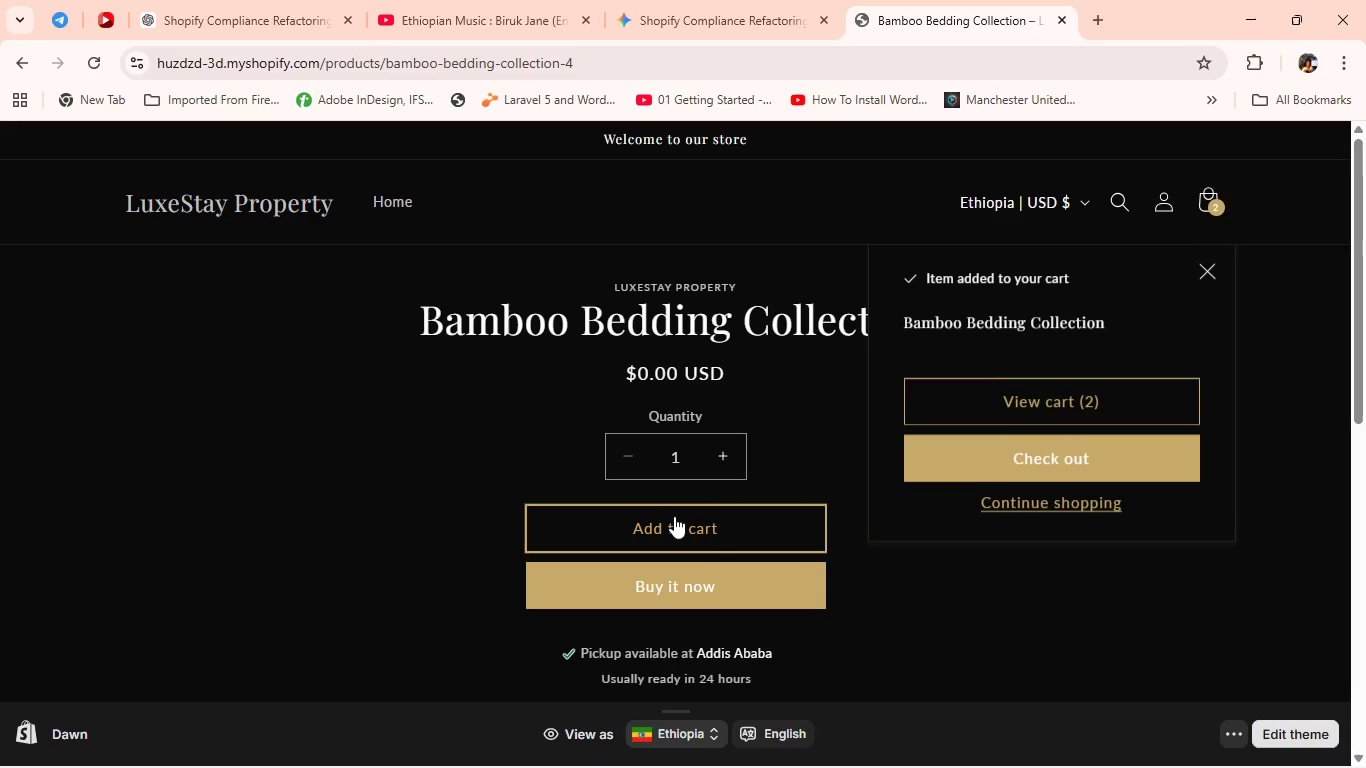 
left_click([993, 376])
 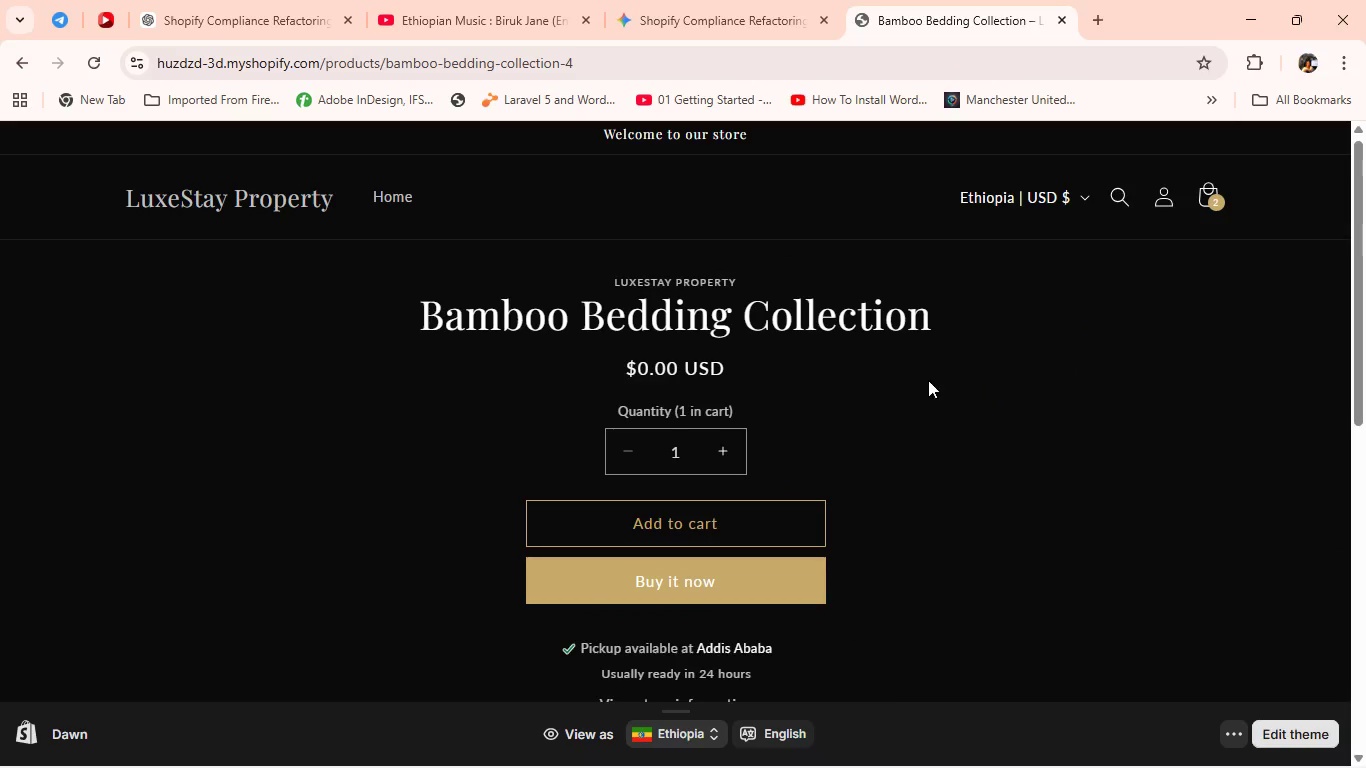 
wait(5.2)
 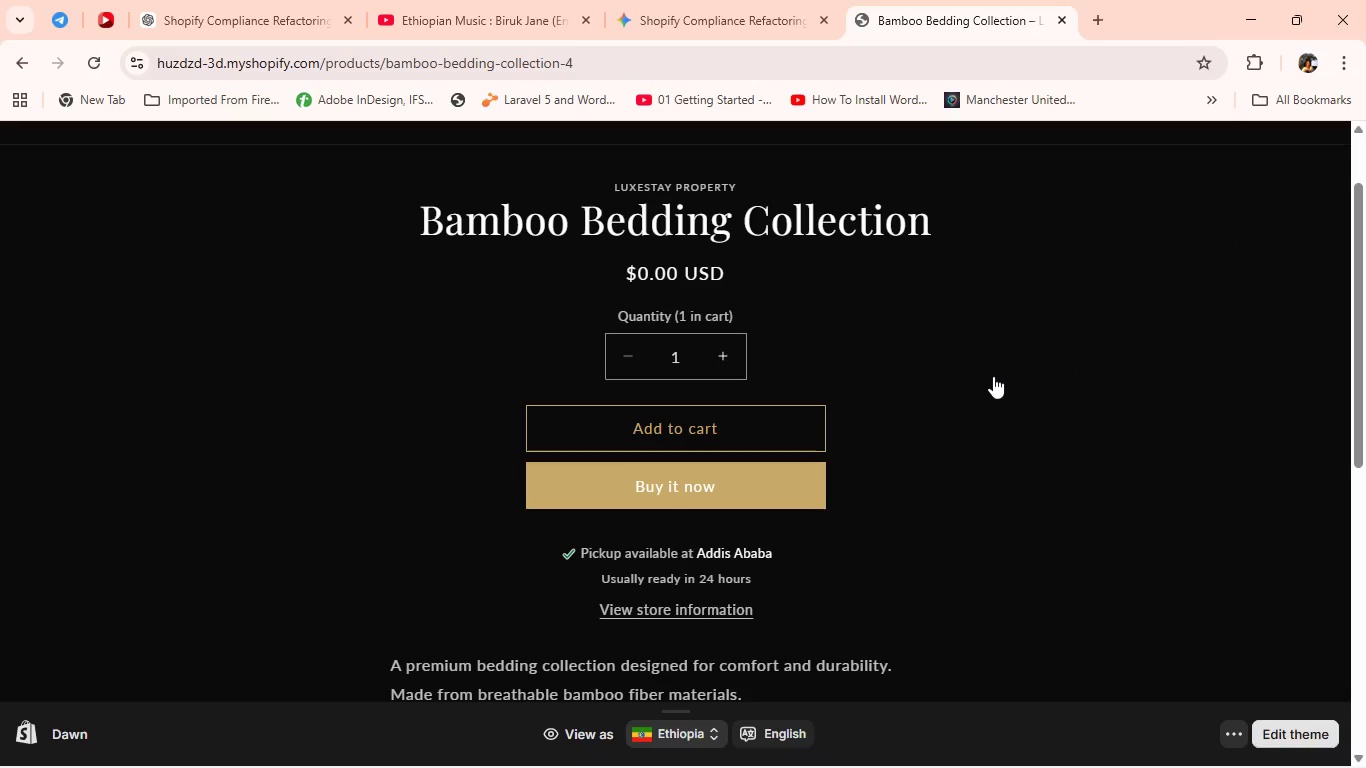 
left_click([200, 210])
 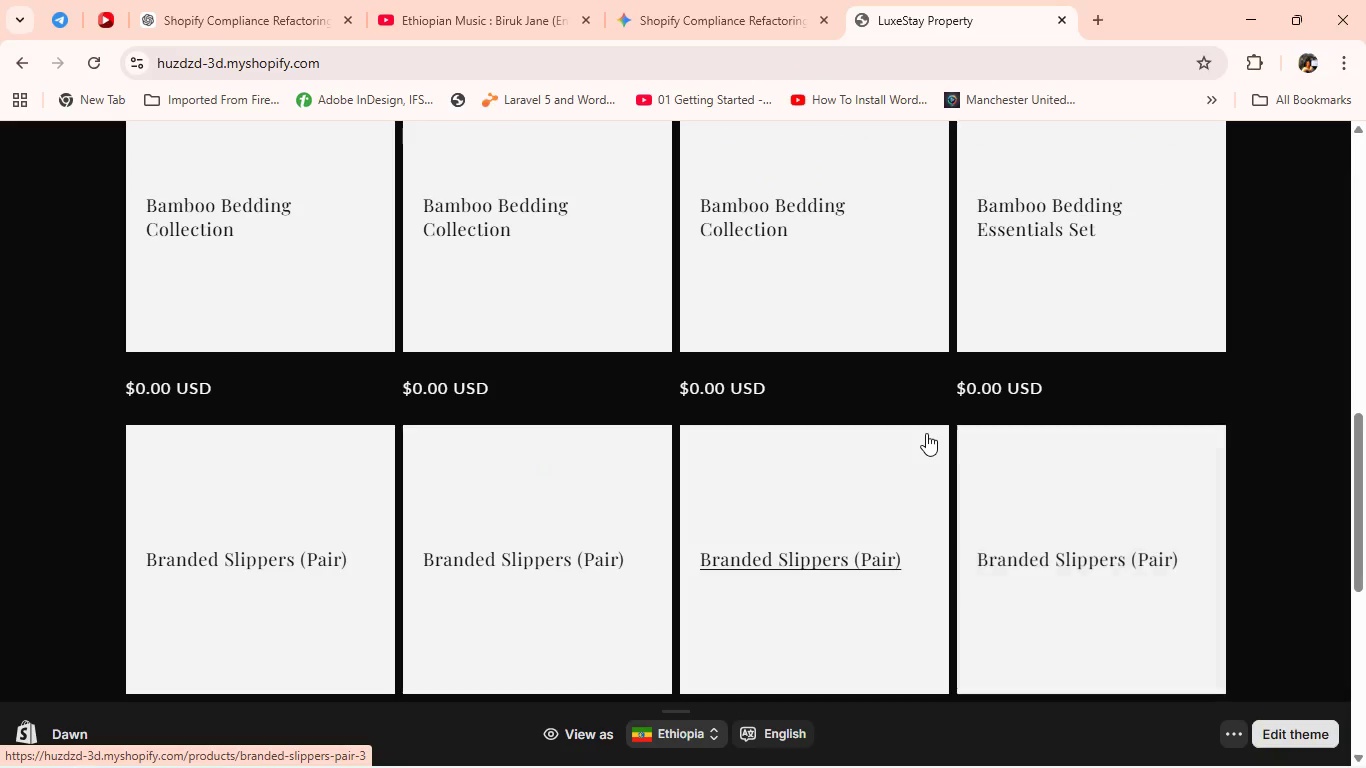 
left_click([1045, 485])
 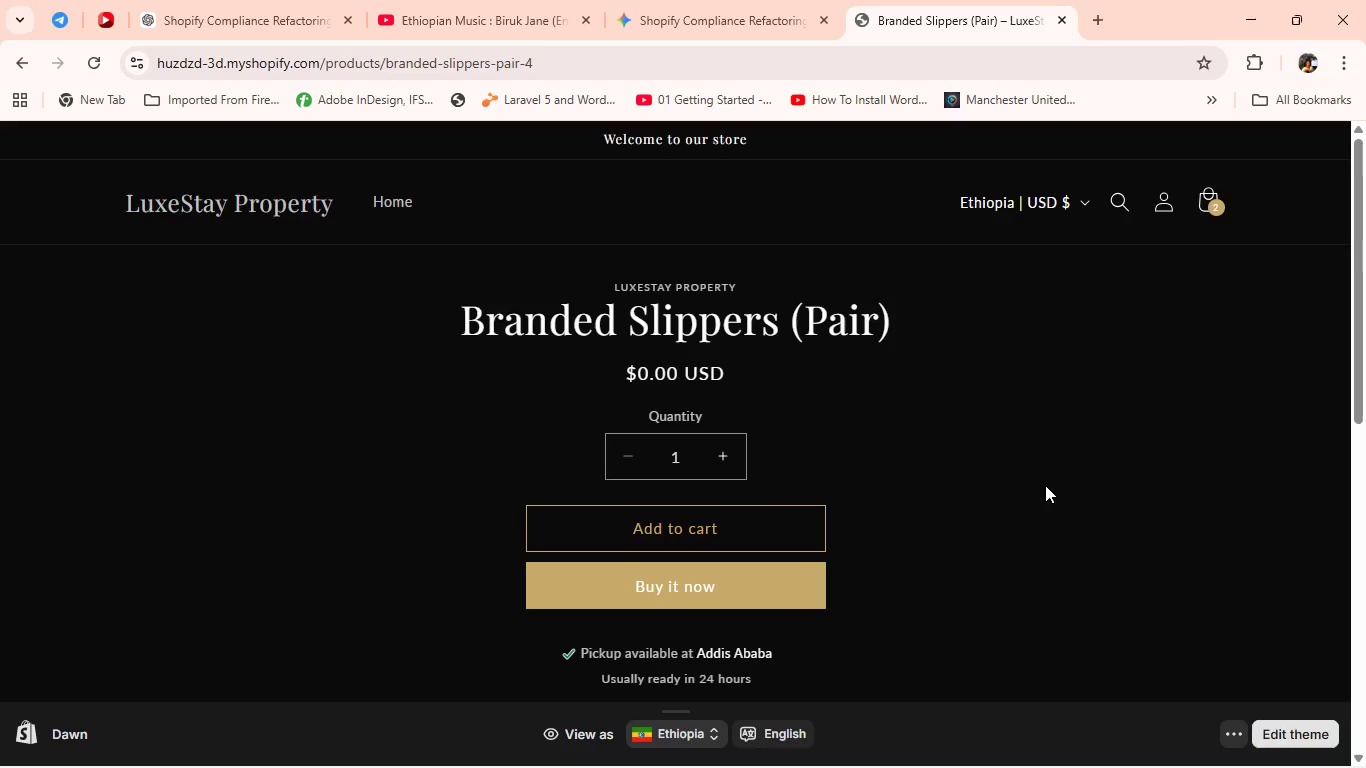 
wait(17.45)
 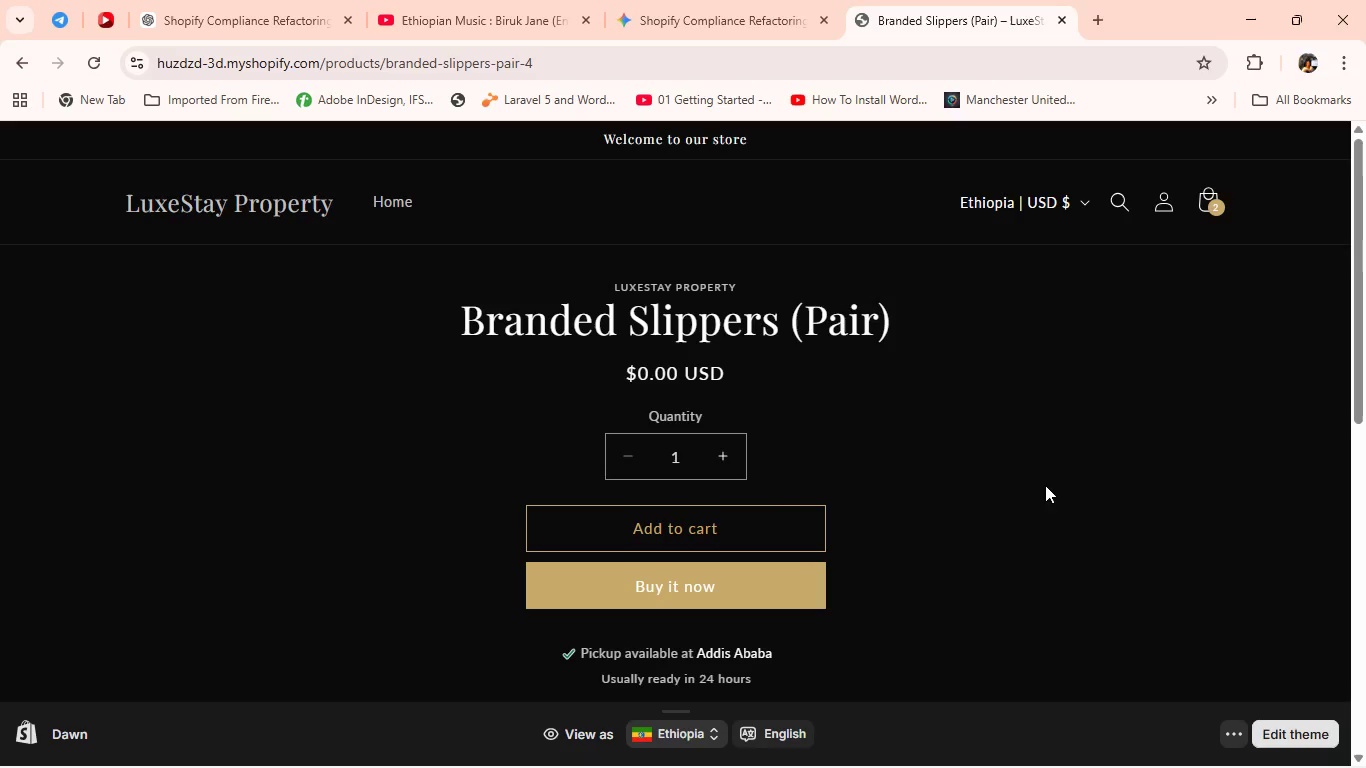 
left_click([673, 543])
 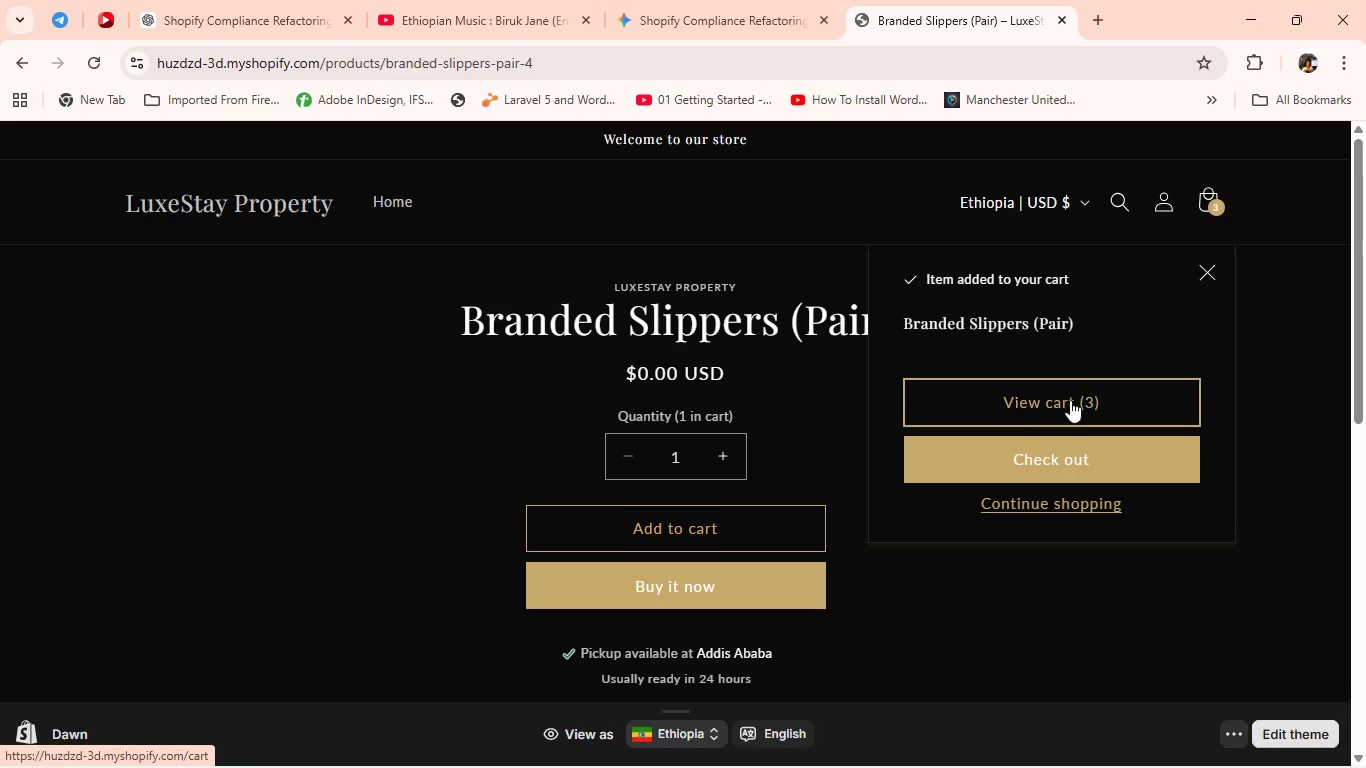 
left_click([1022, 459])
 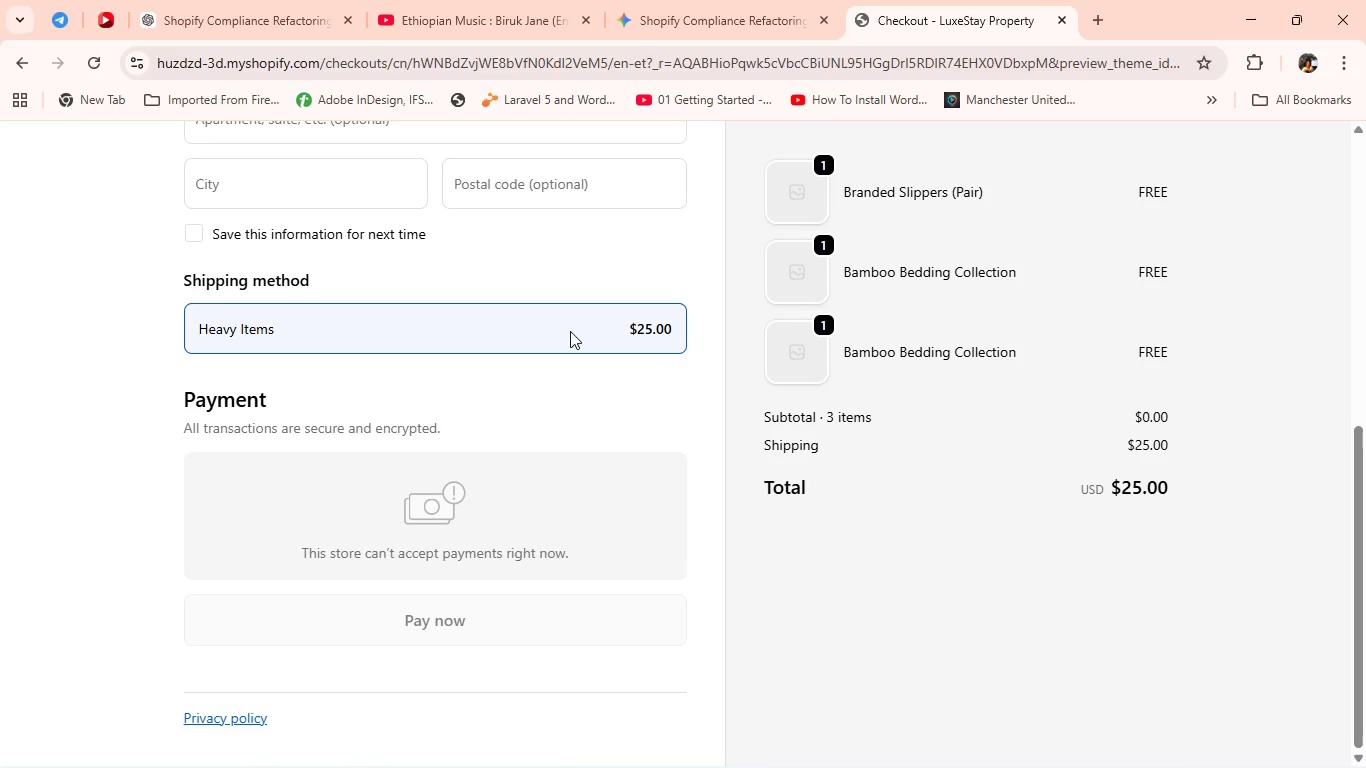 
wait(30.98)
 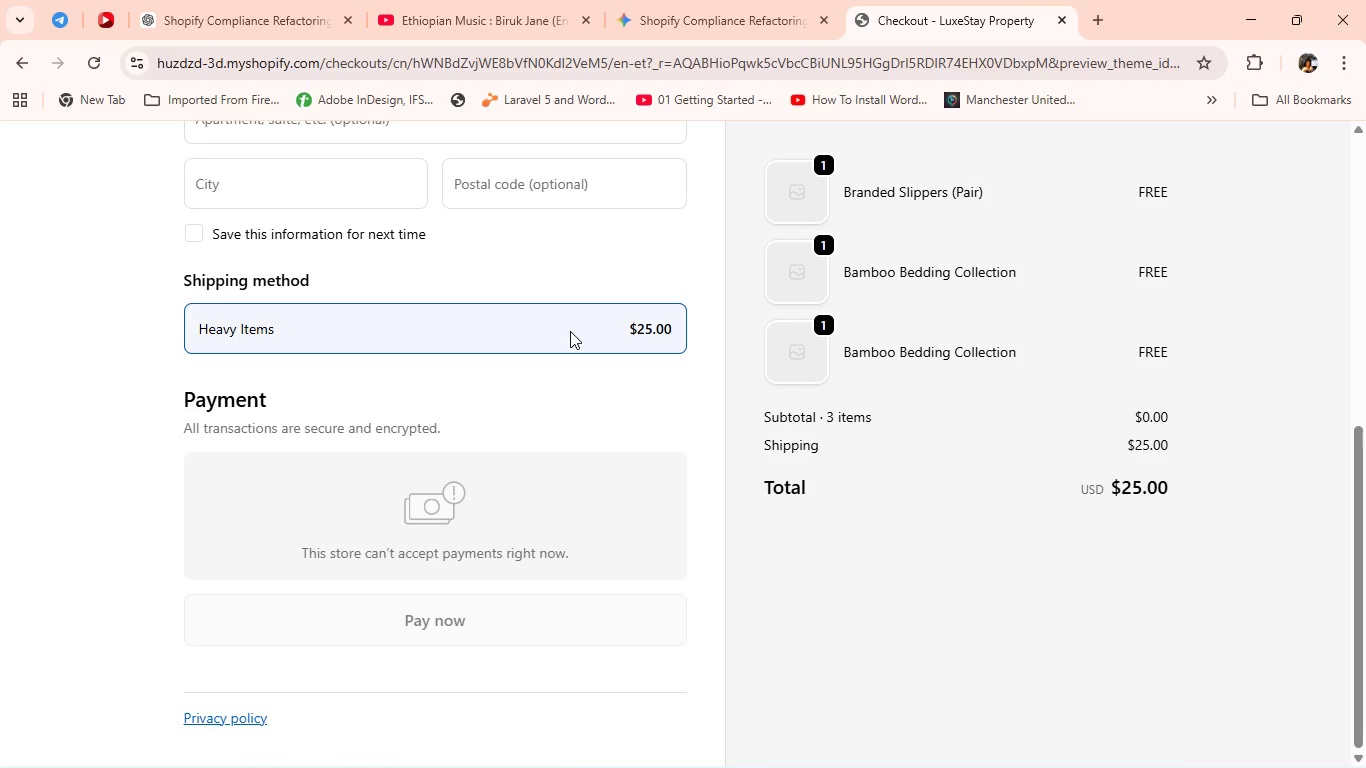 
key(Alt+Tab)
 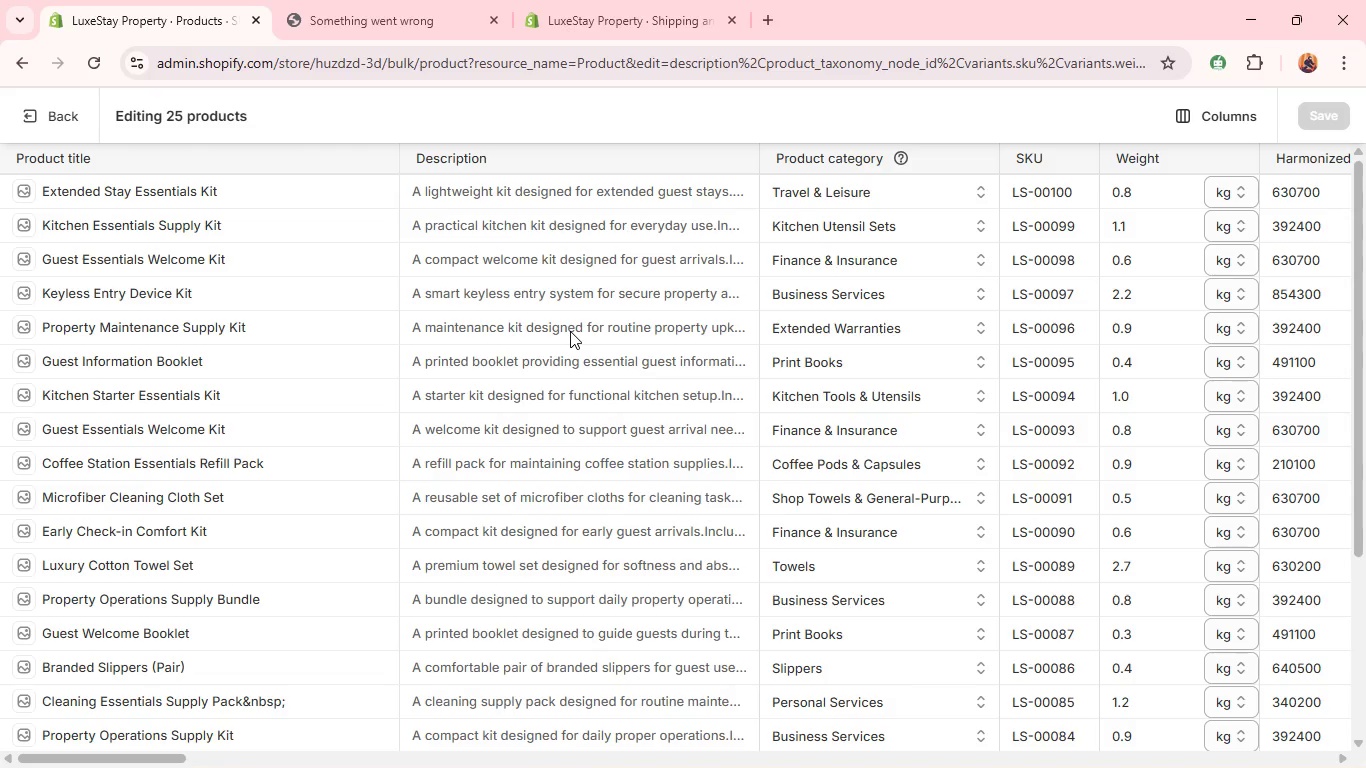 
wait(41.0)
 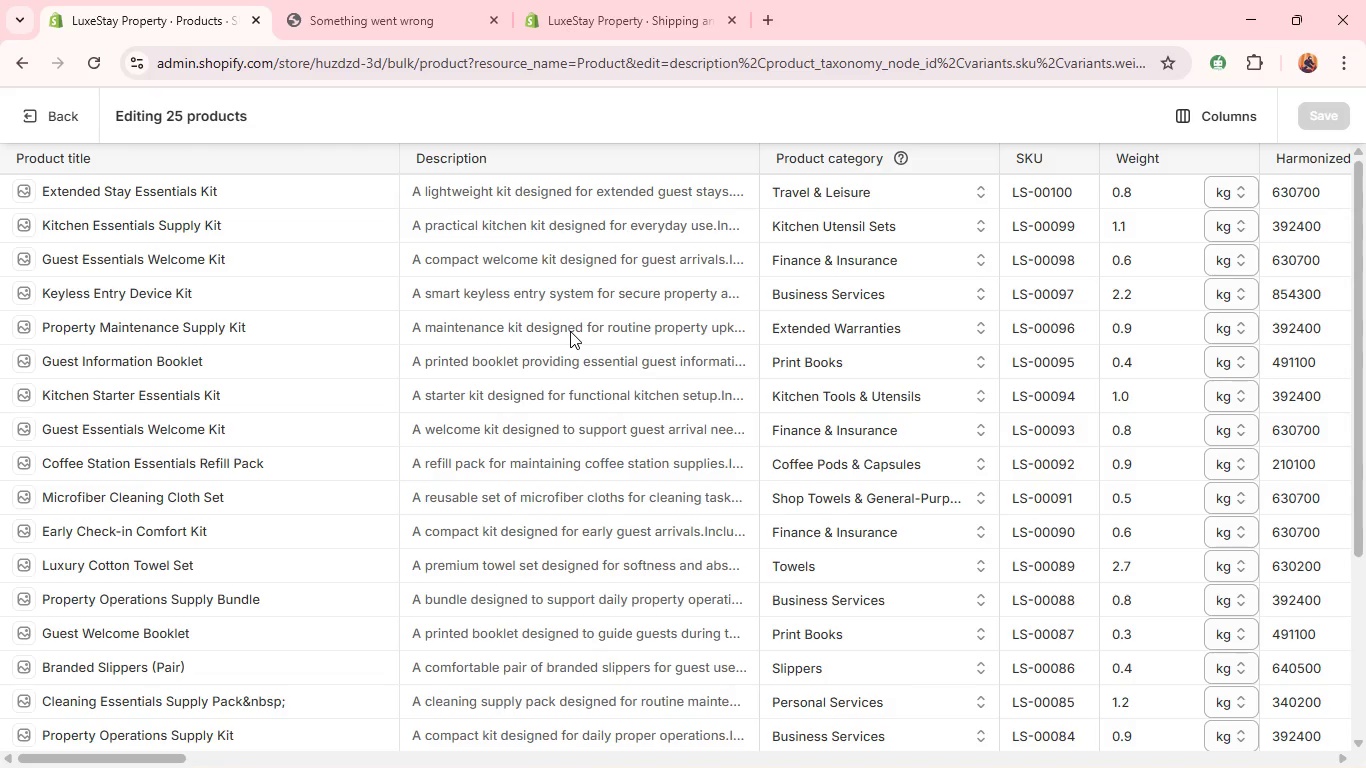 
left_click([1197, 108])
 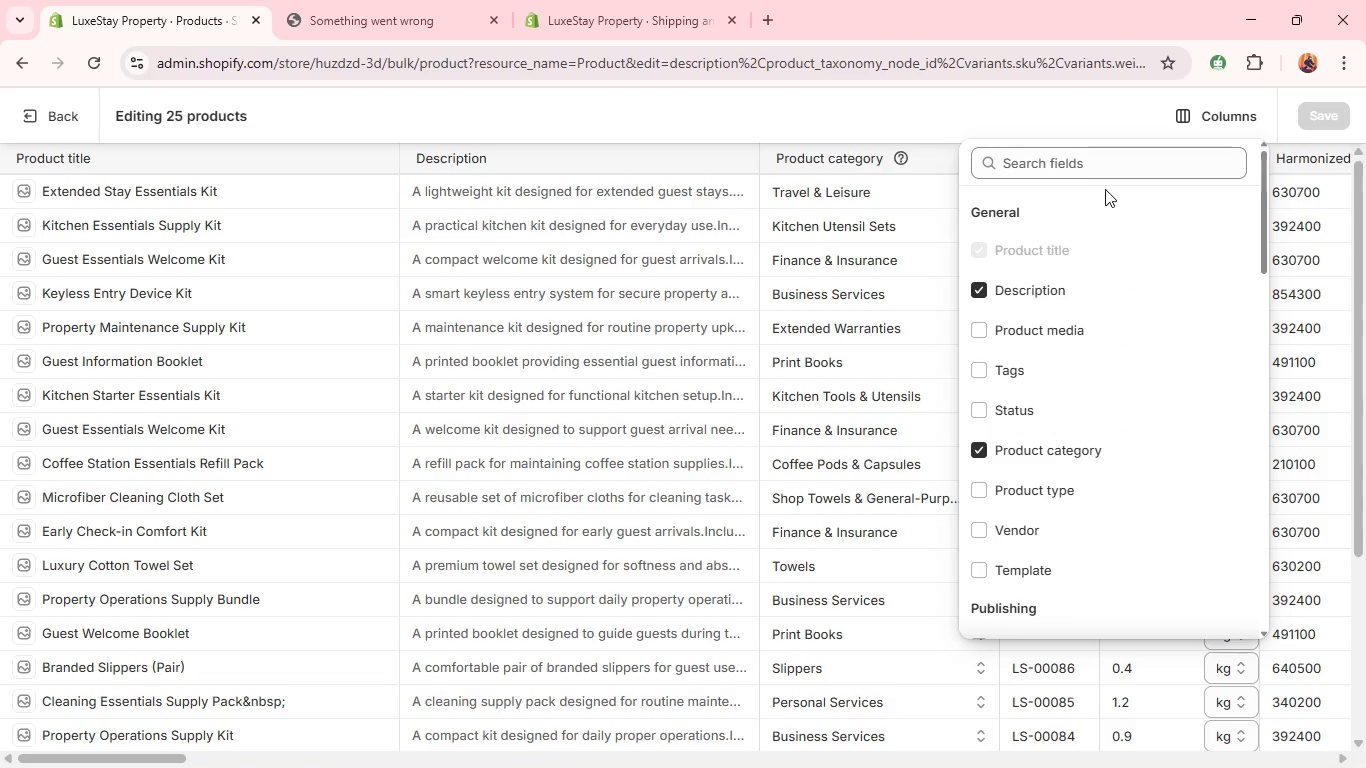 
left_click([1095, 173])
 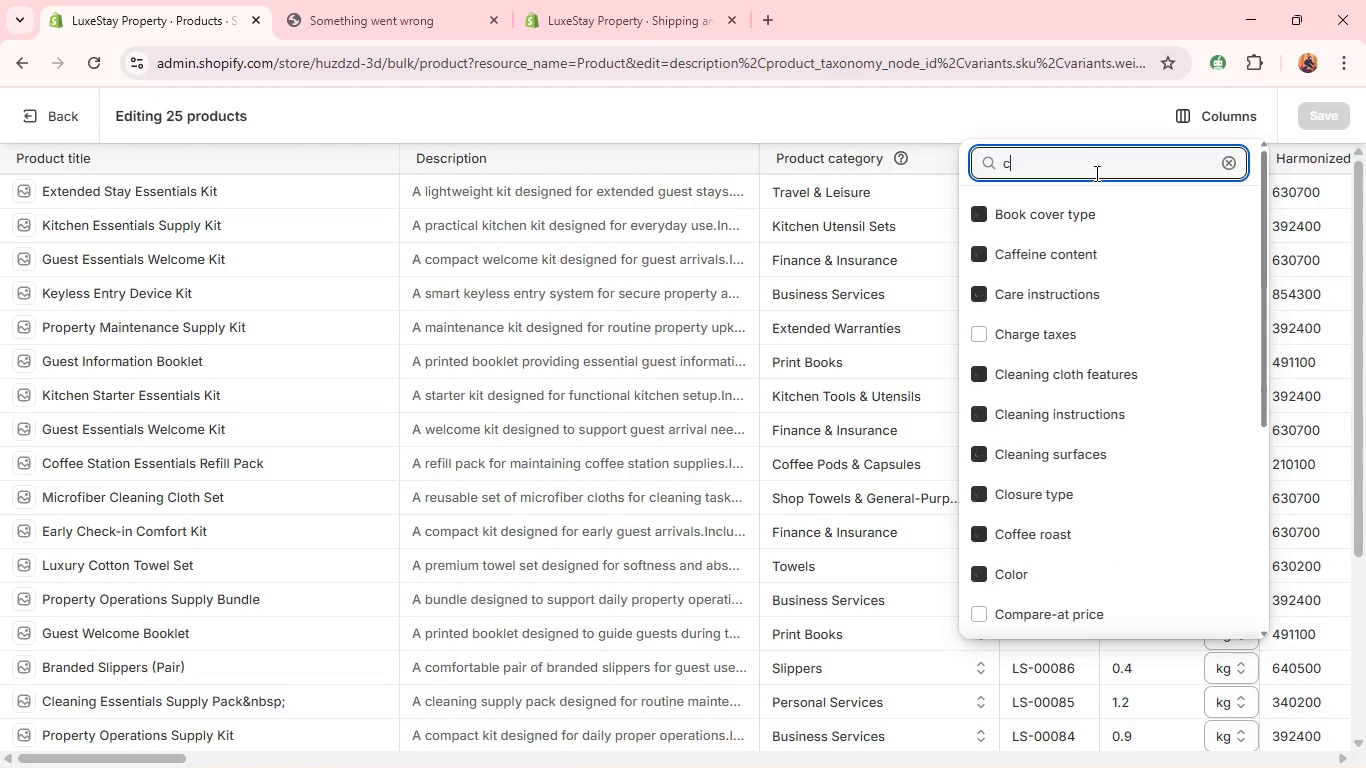 
type(col)
key(Backspace)
key(Backspace)
key(Backspace)
 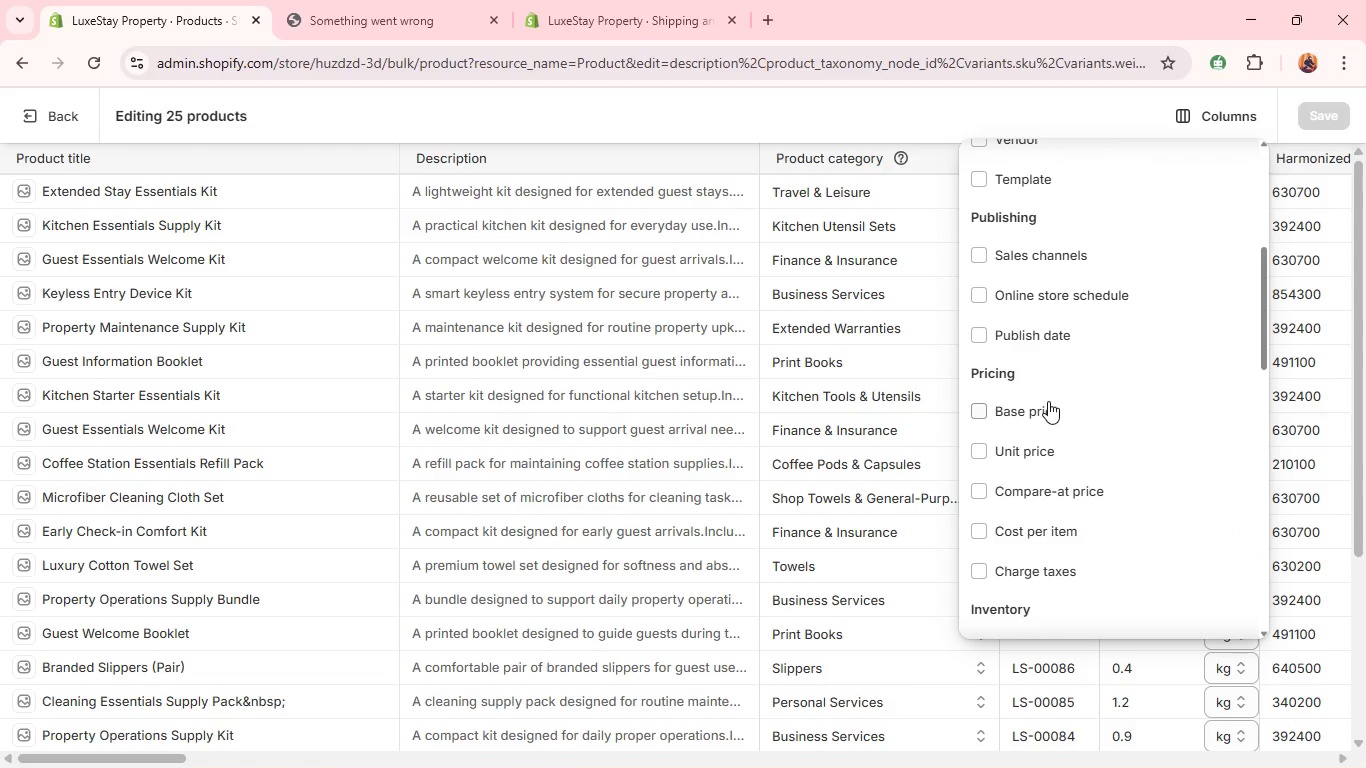 
wait(37.56)
 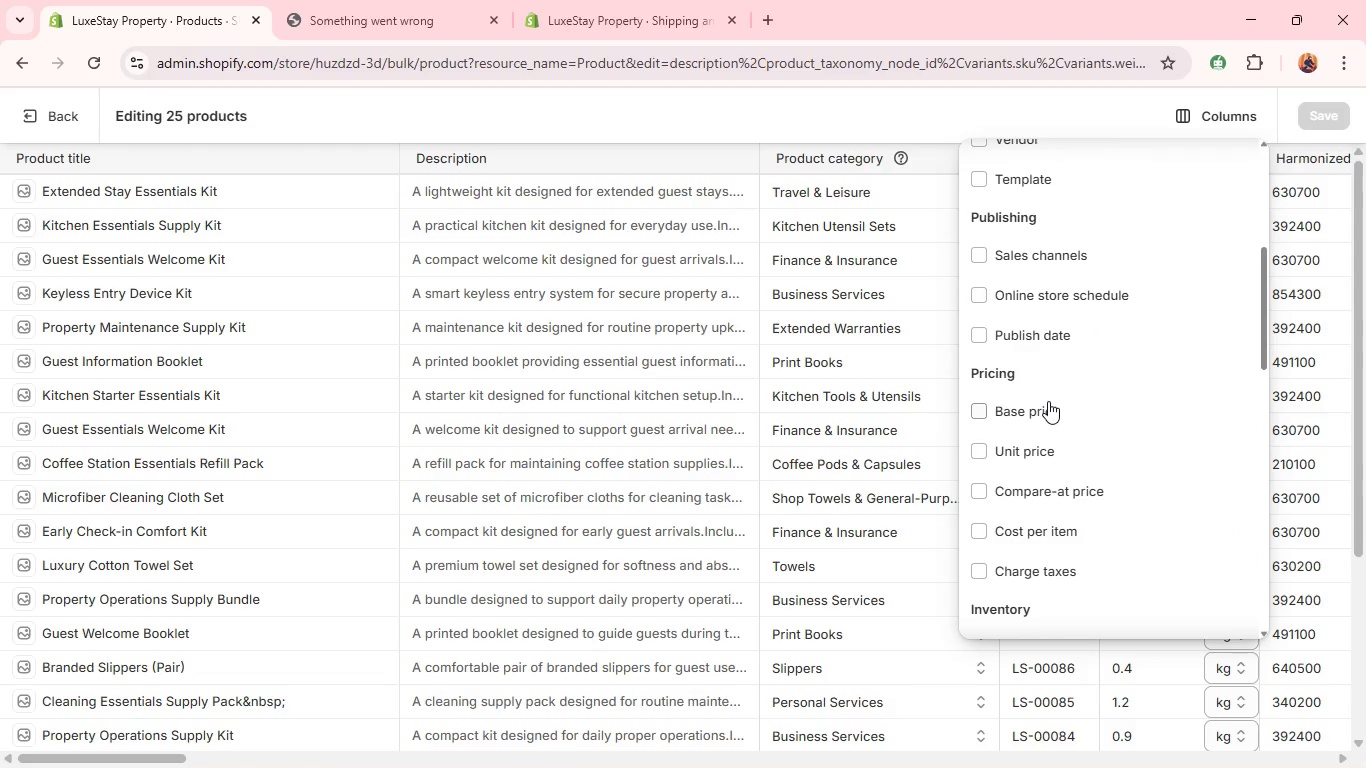 
mouse_move([1062, 252])
 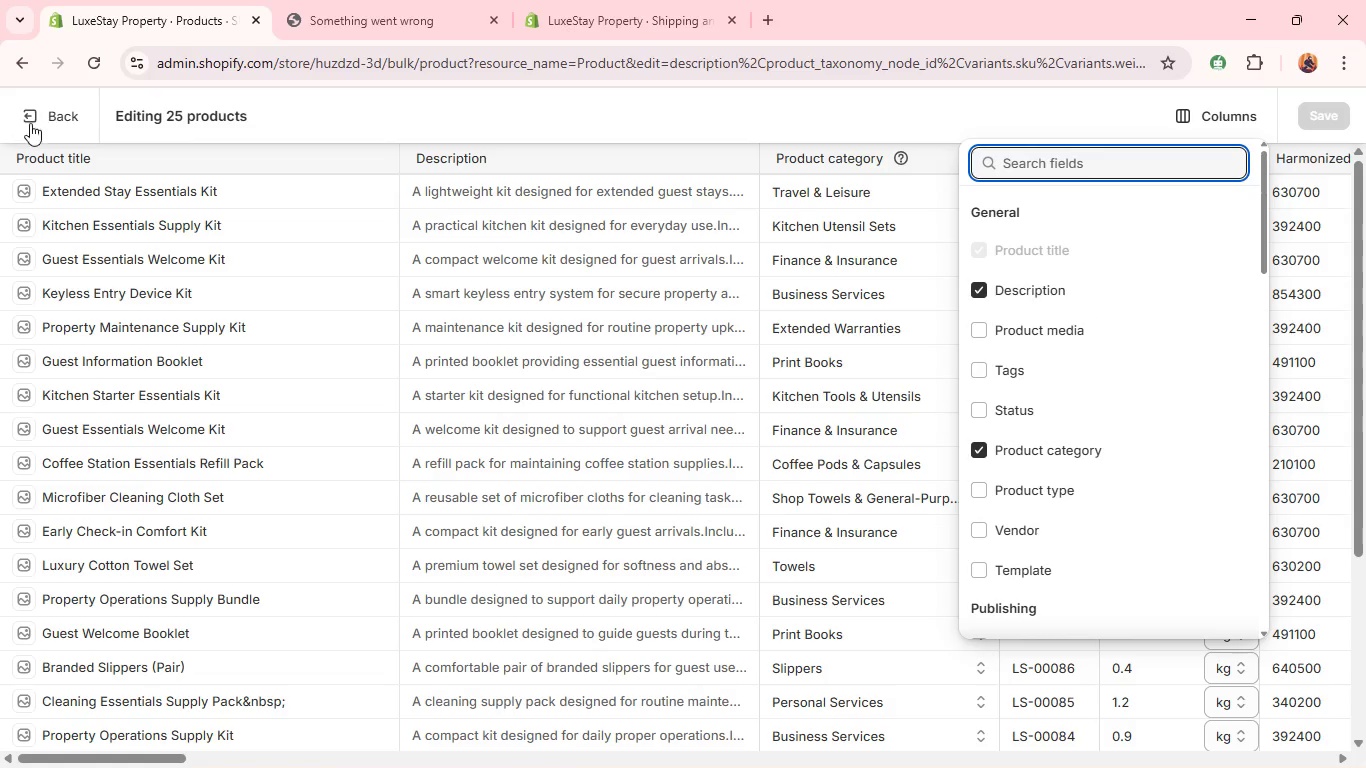 
left_click([40, 117])
 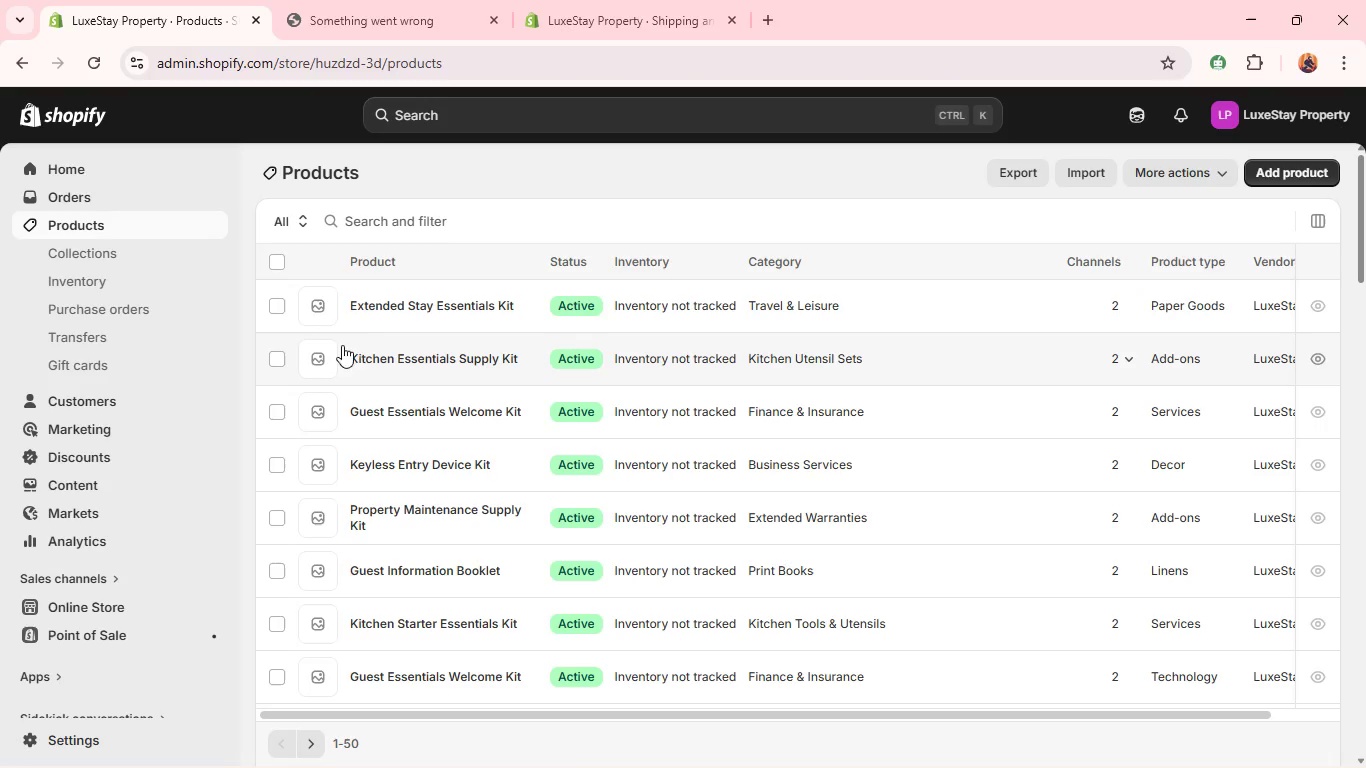 
left_click([398, 311])
 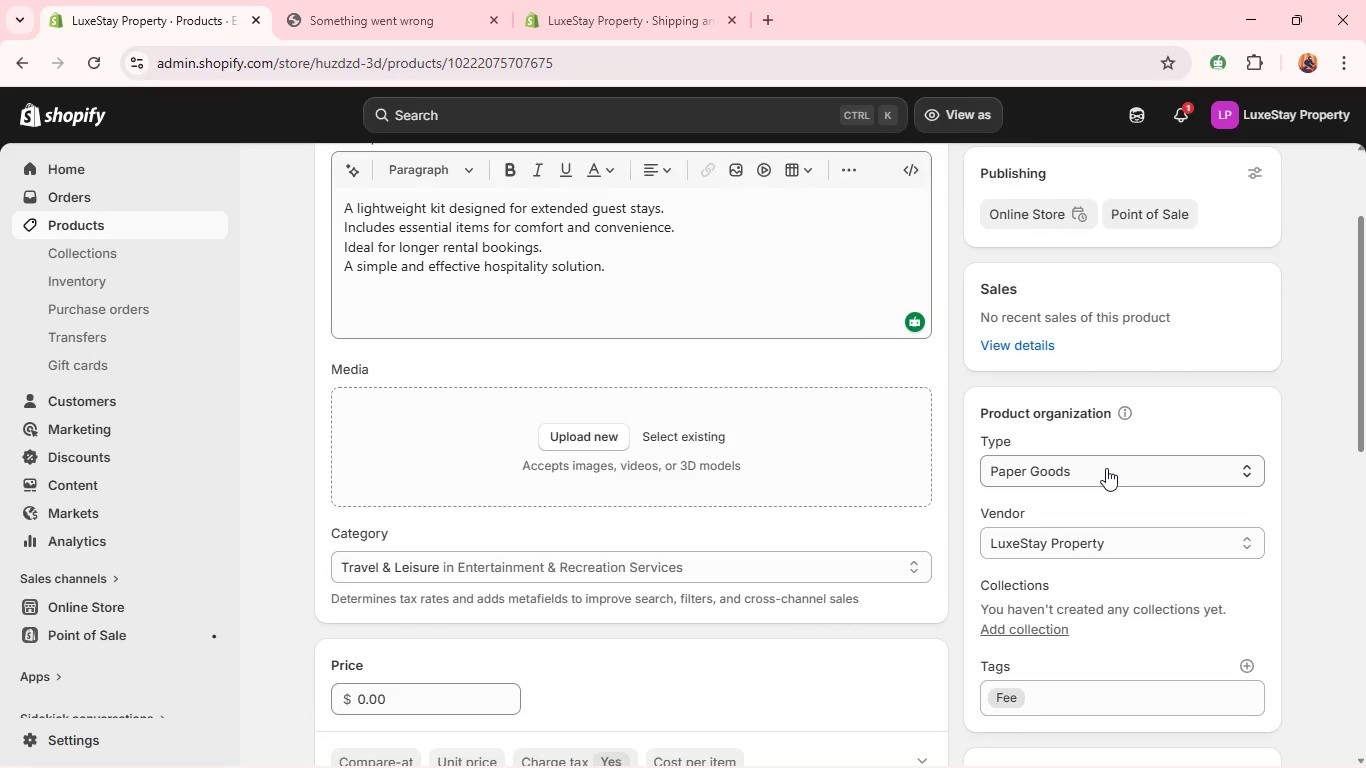 
wait(63.05)
 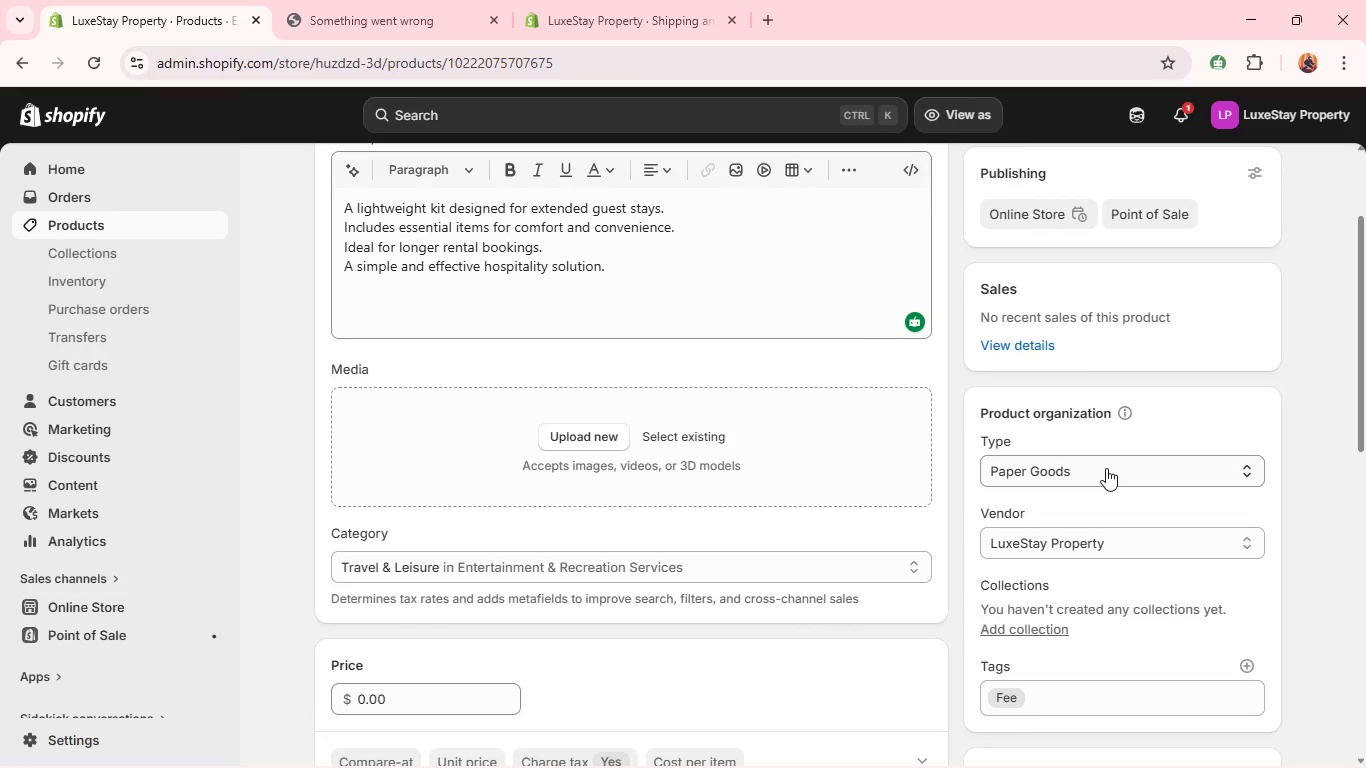 
left_click([151, 231])
 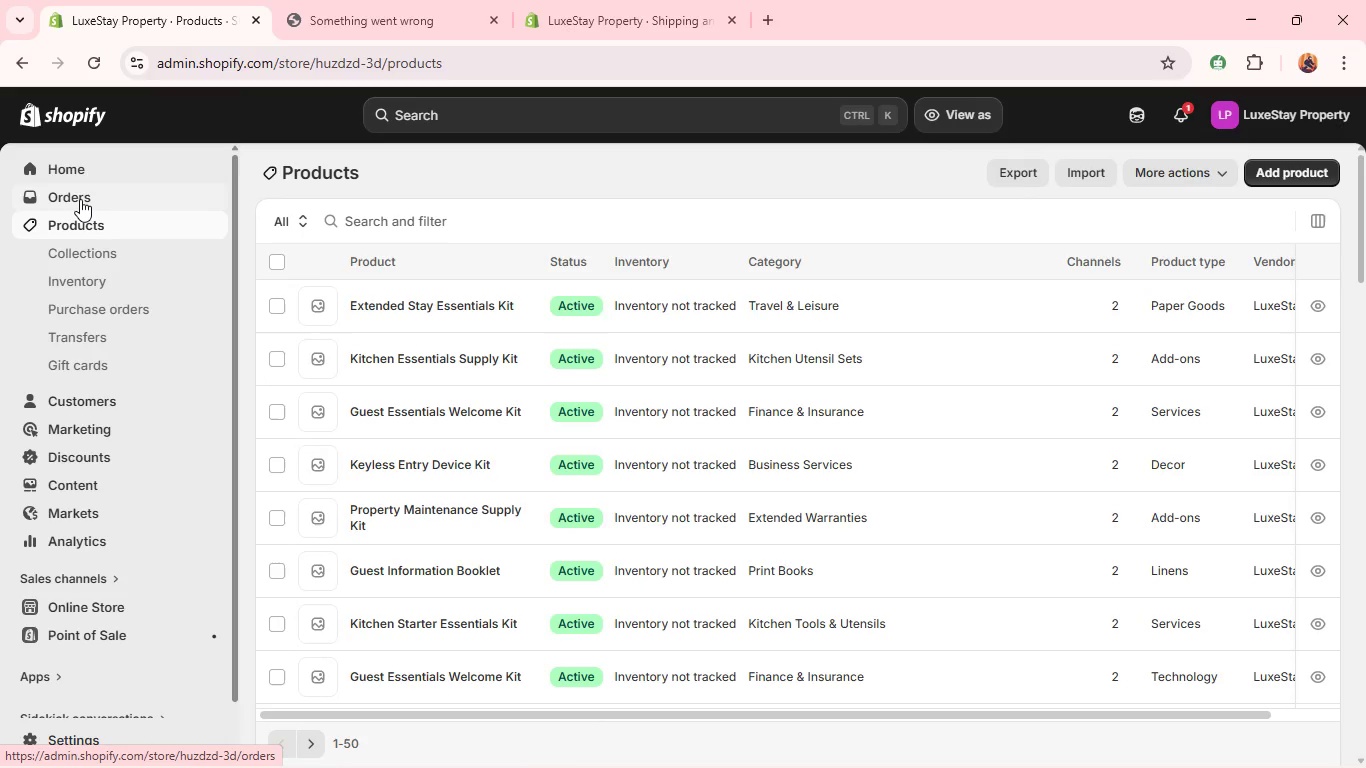 
wait(29.12)
 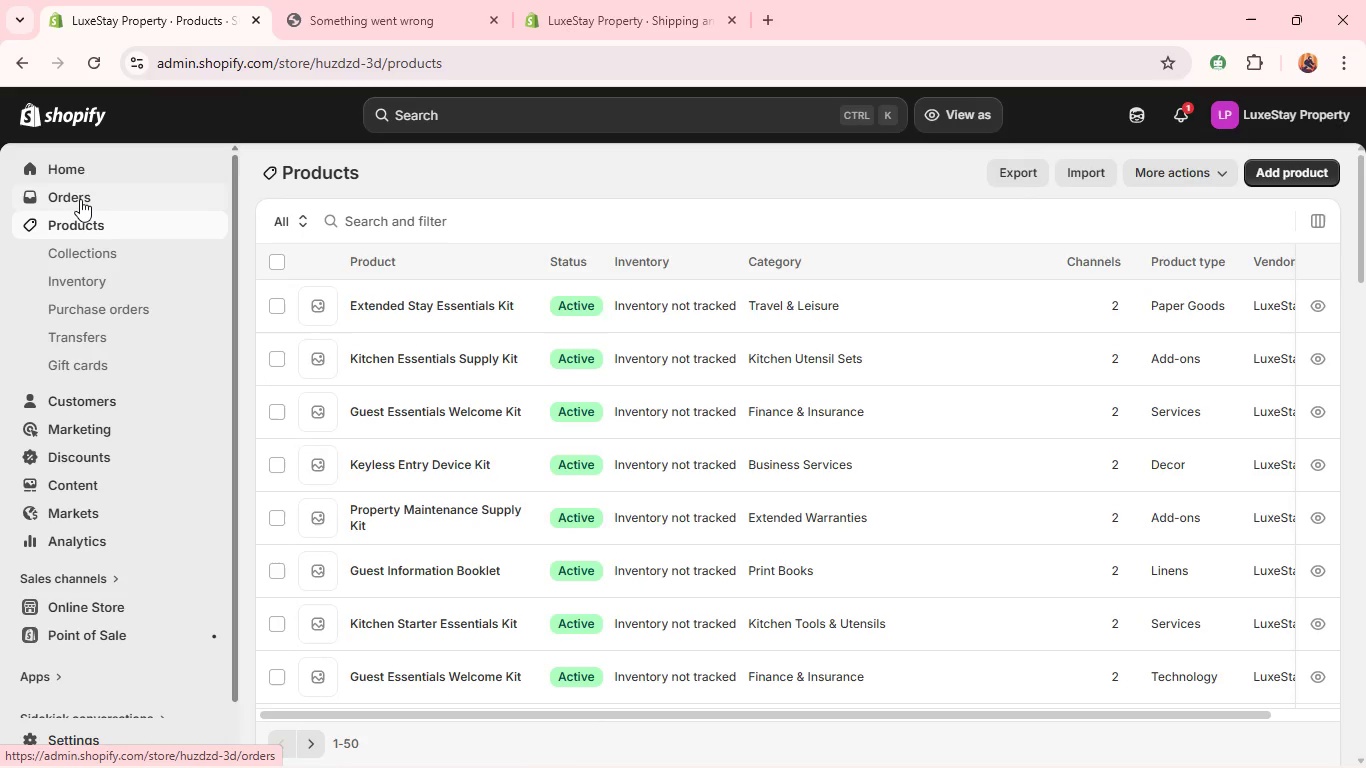 
left_click([63, 251])
 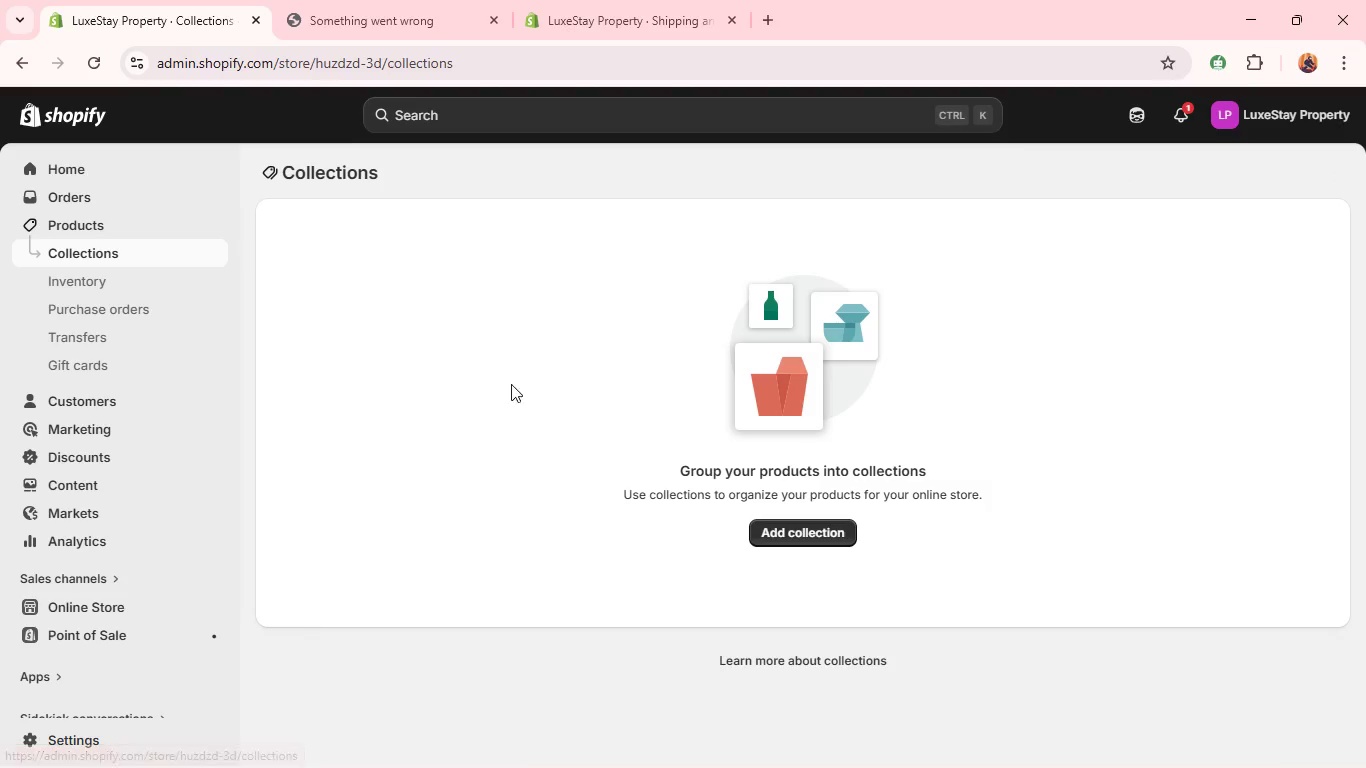 
left_click([782, 541])
 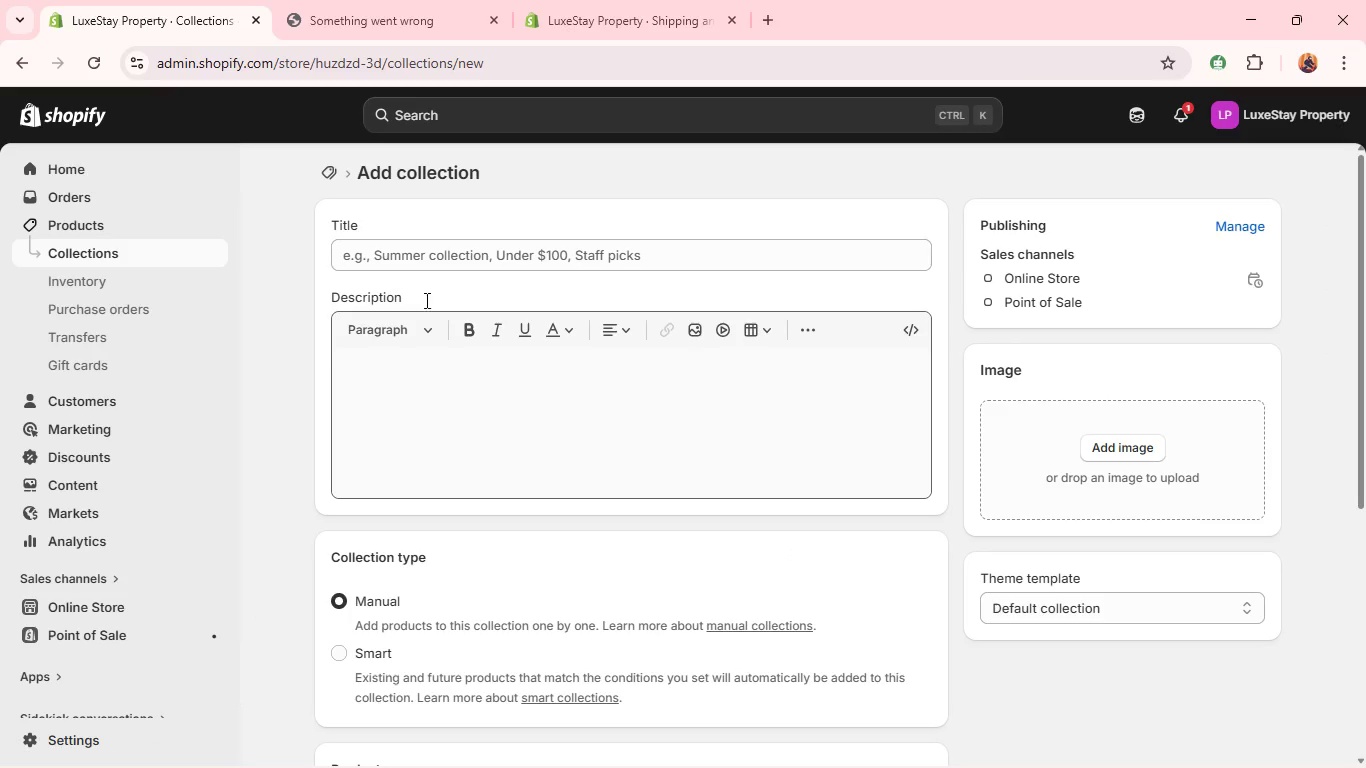 
left_click([426, 266])
 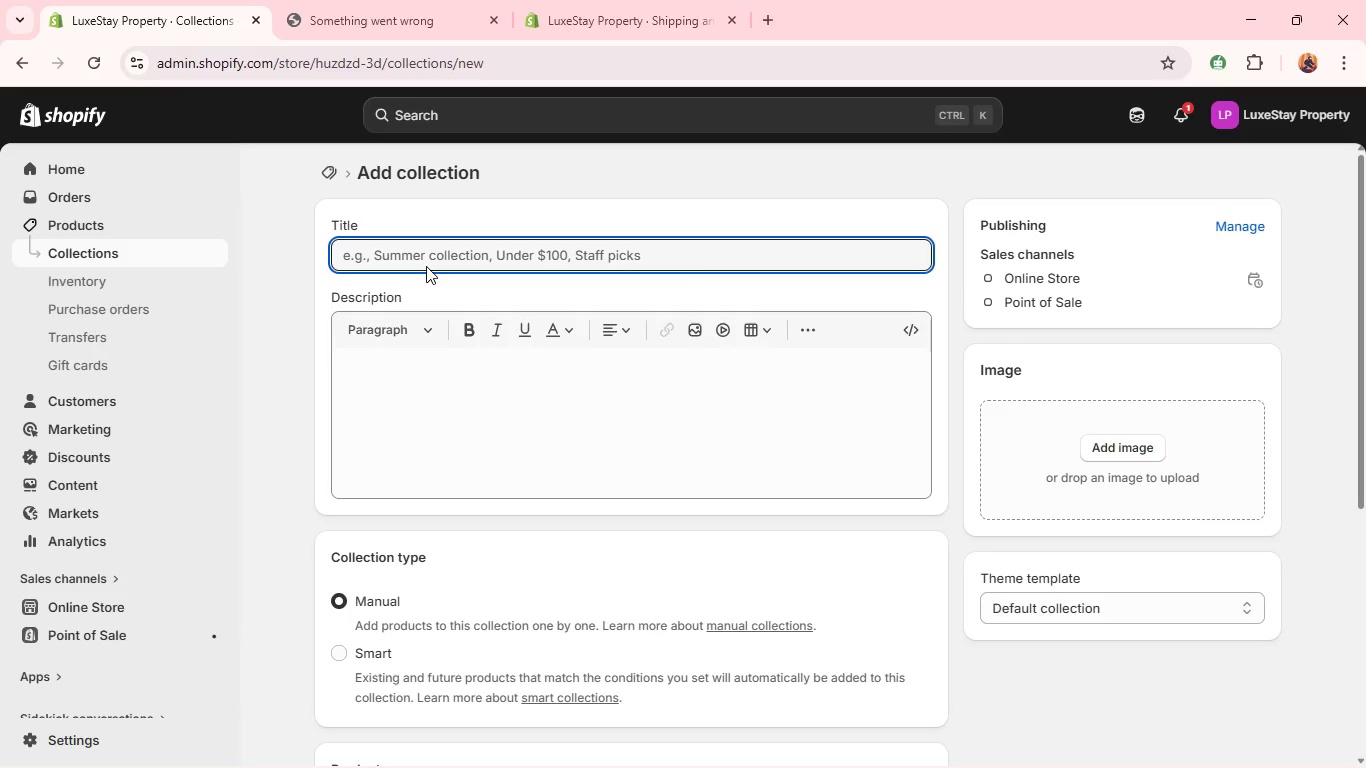 
type(Guest Essentials)
 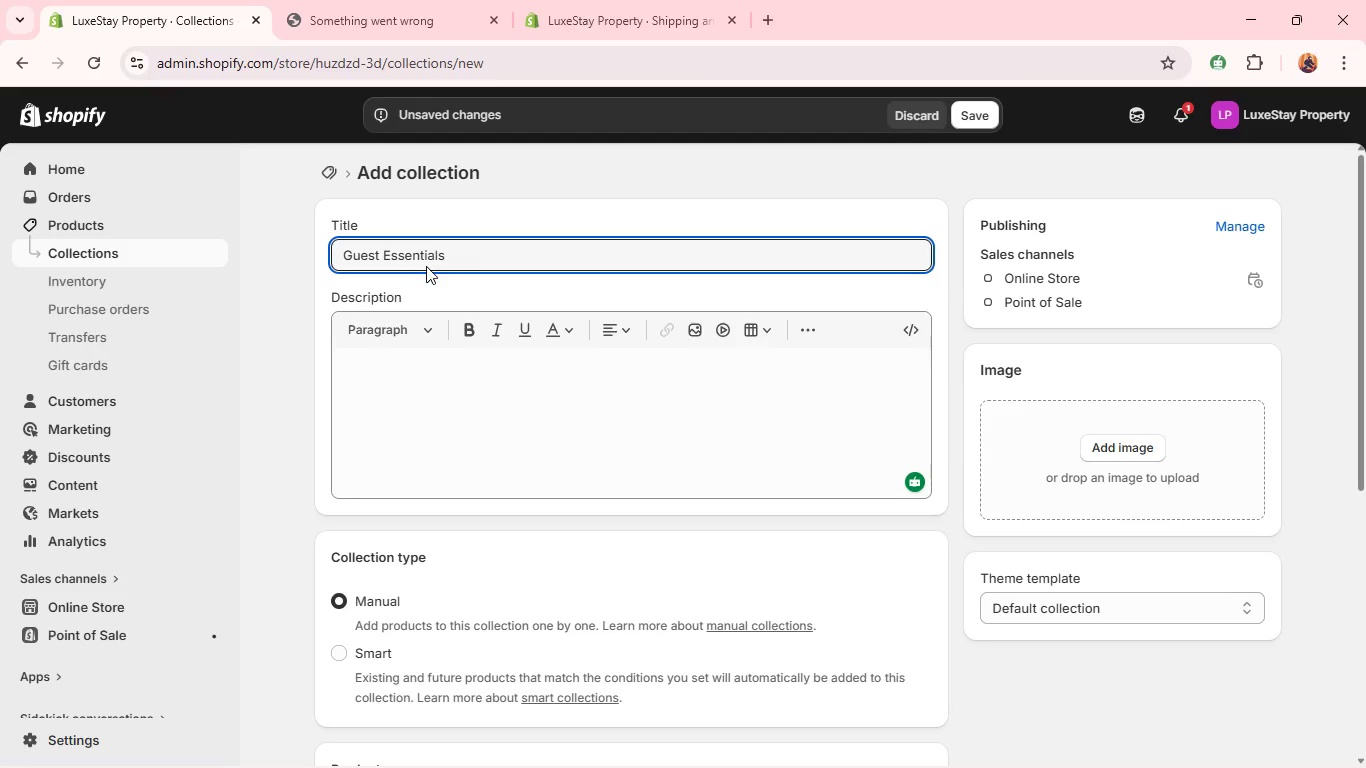 
wait(8.12)
 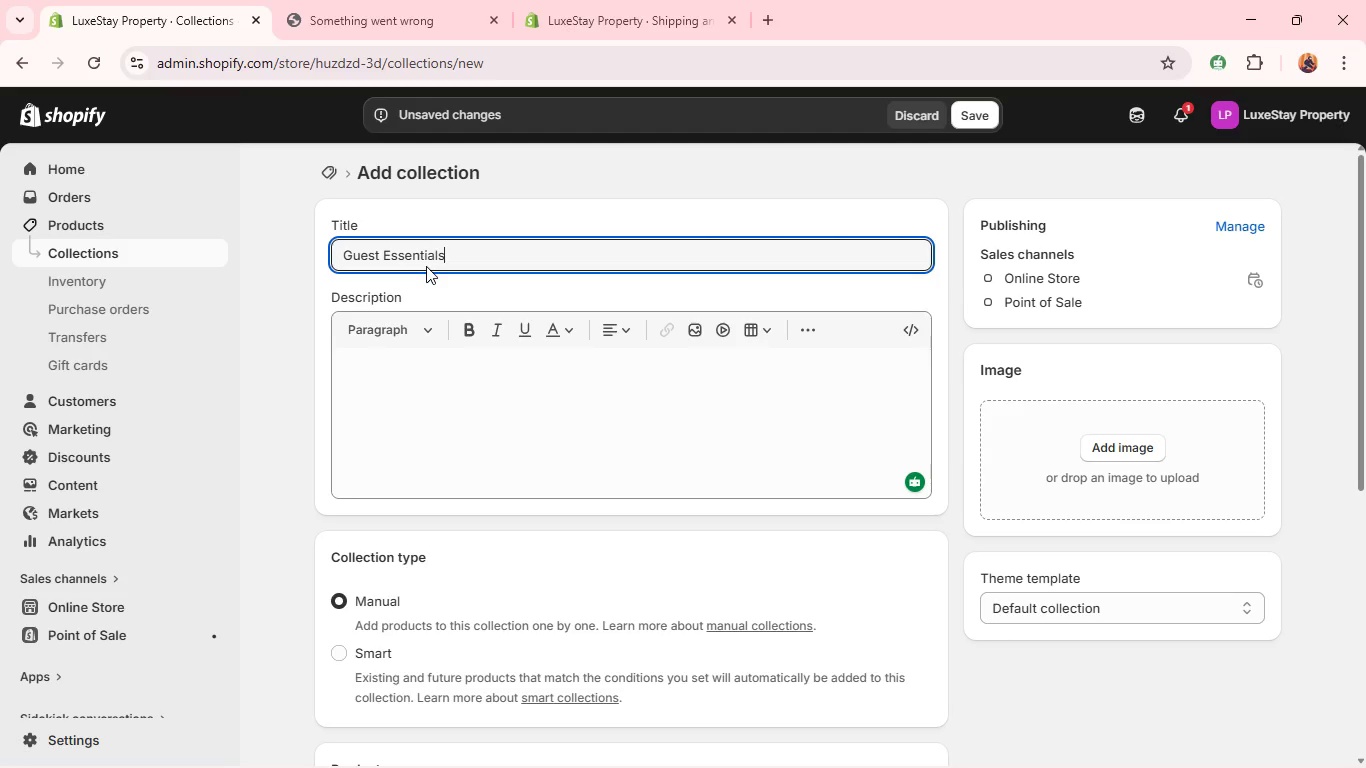 
left_click([342, 659])
 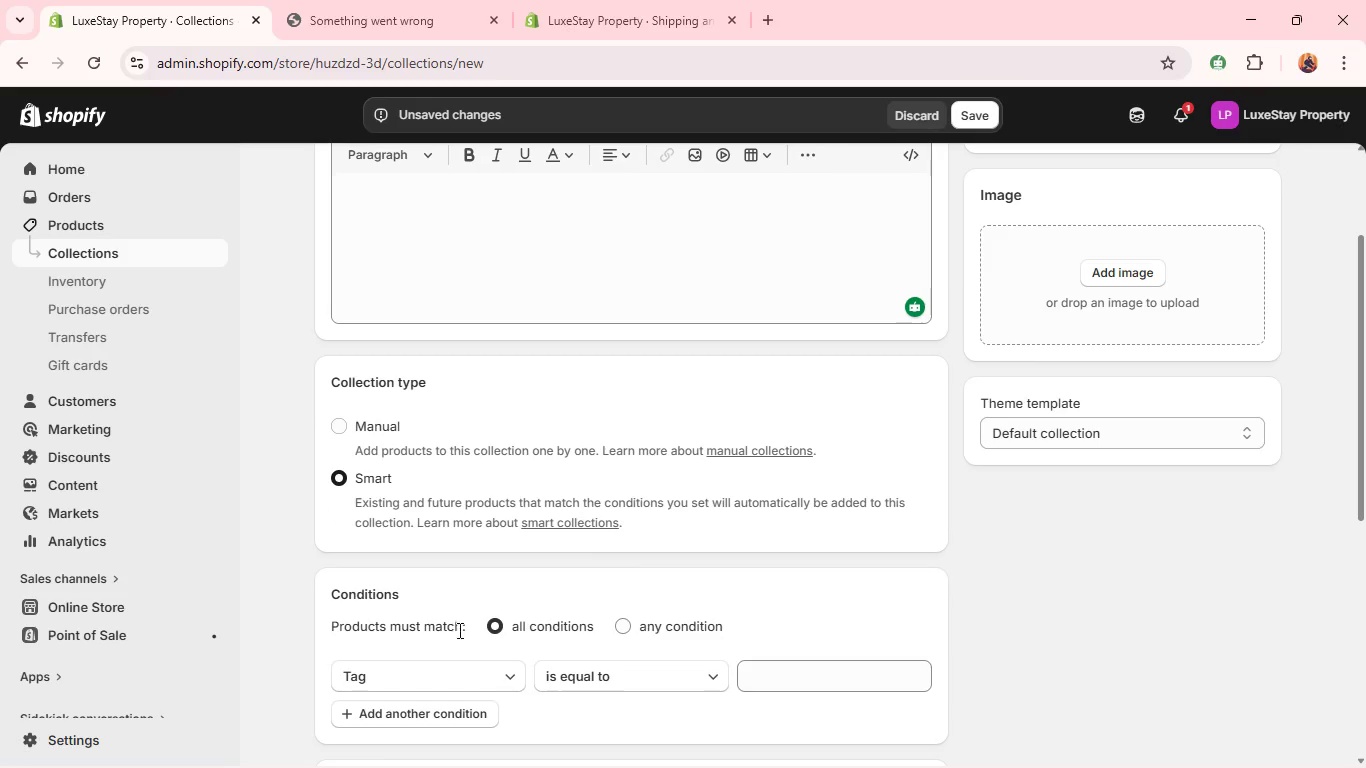 
mouse_move([510, 646])
 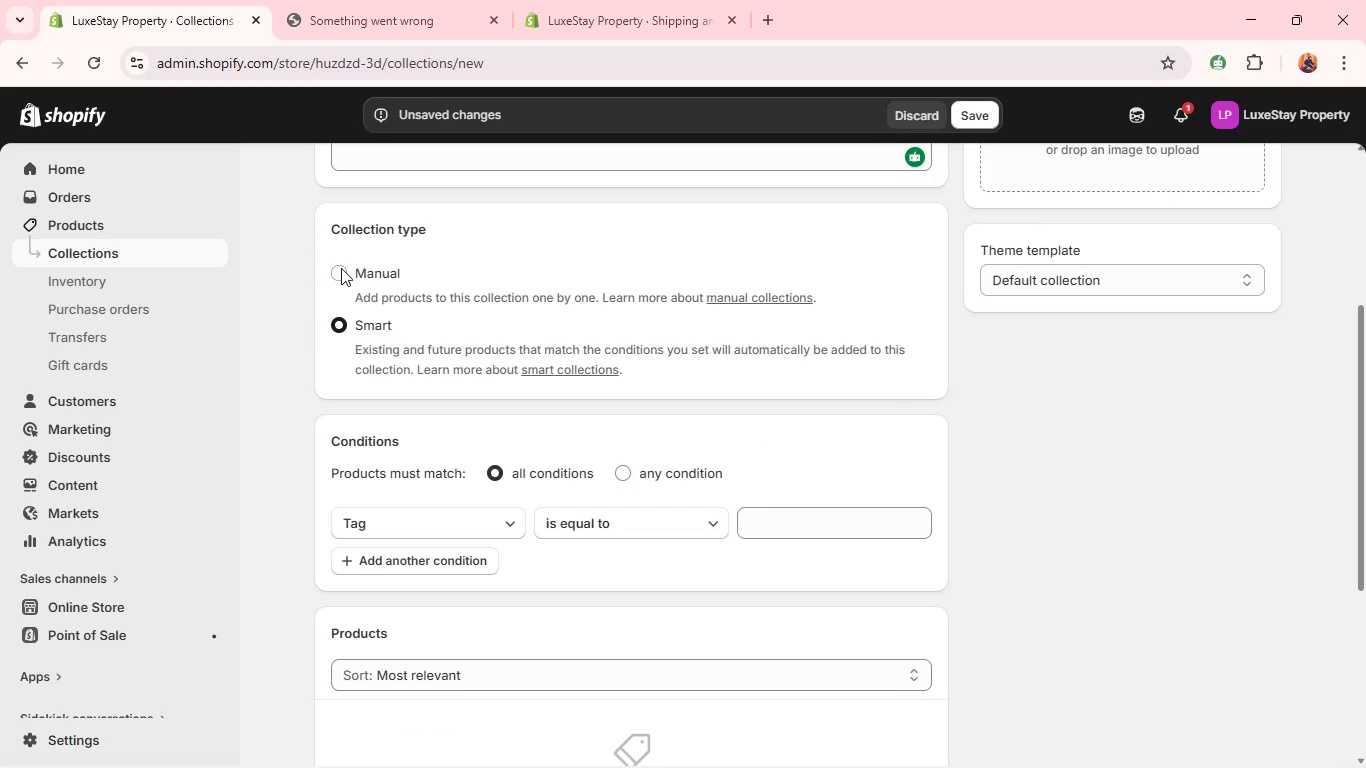 
left_click([341, 268])
 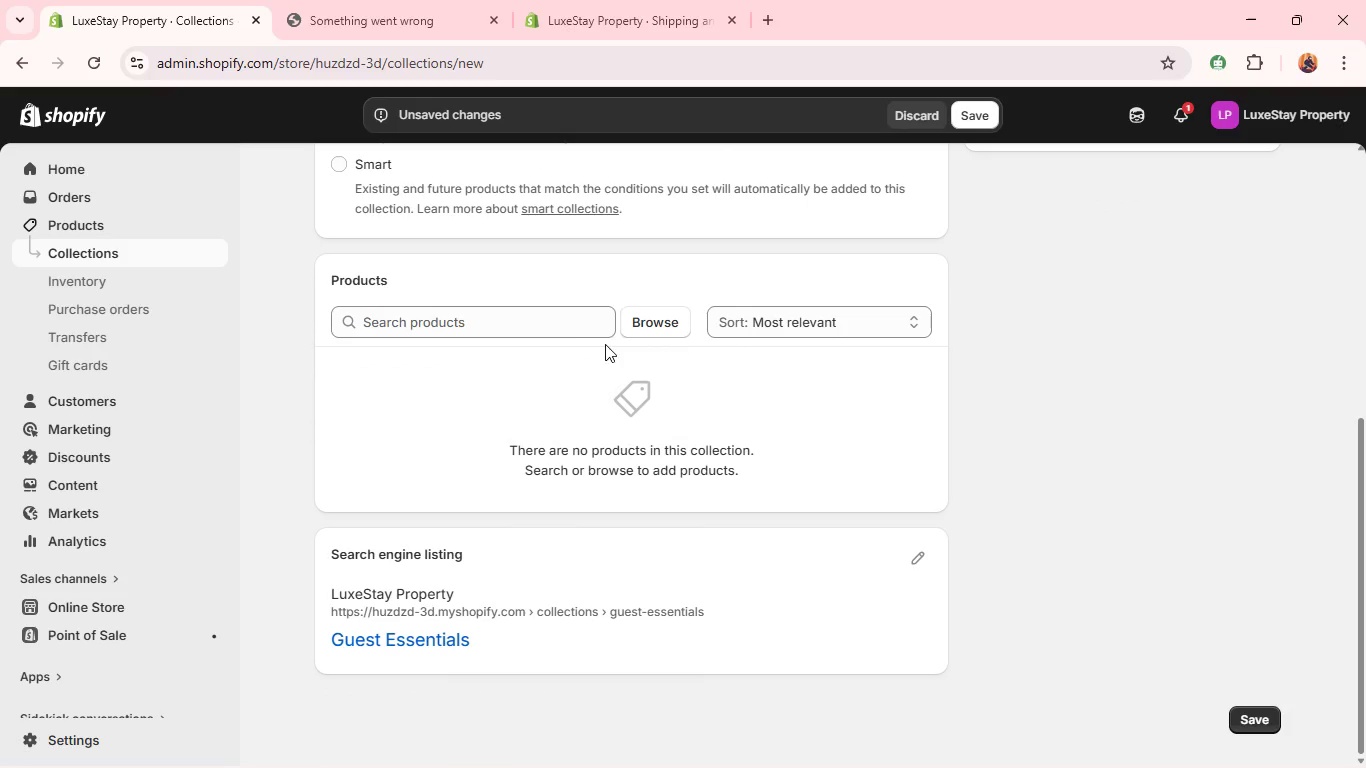 
left_click([567, 338])
 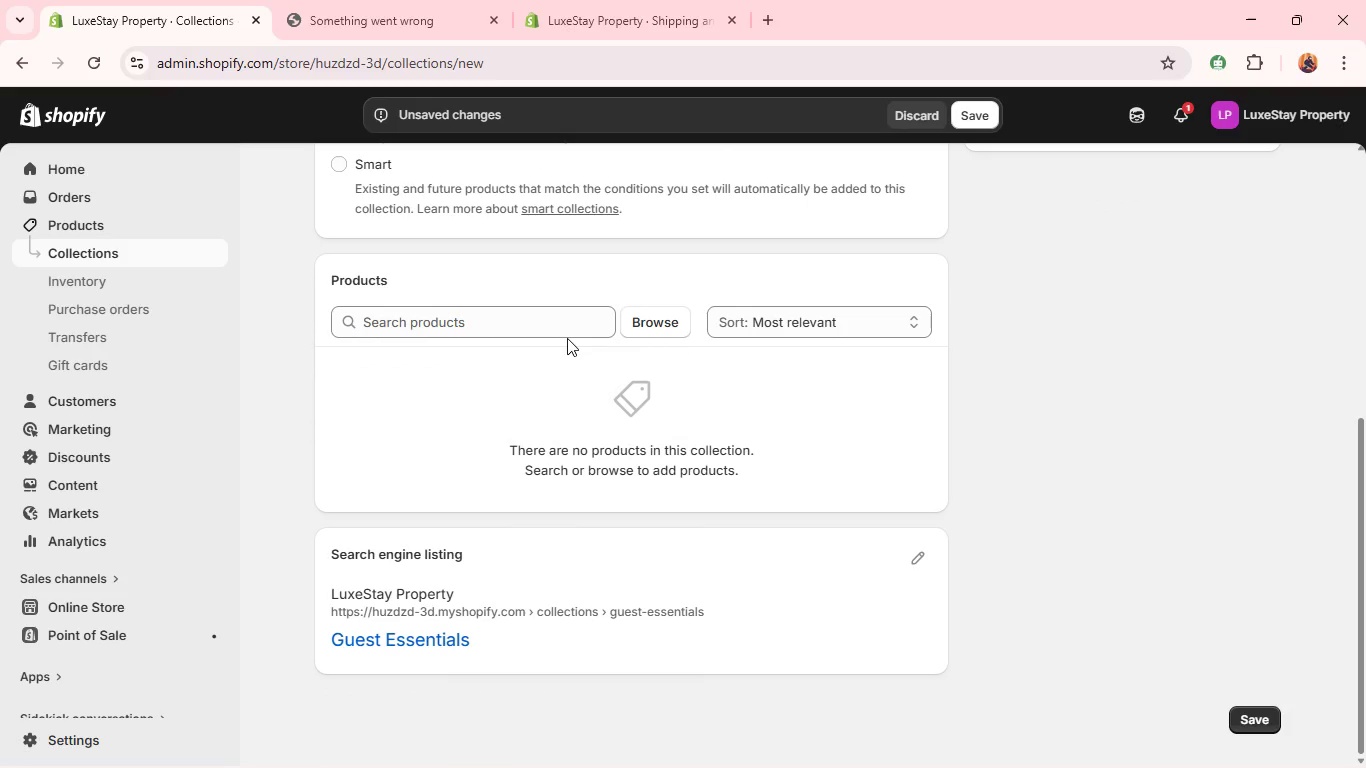 
key(W)
 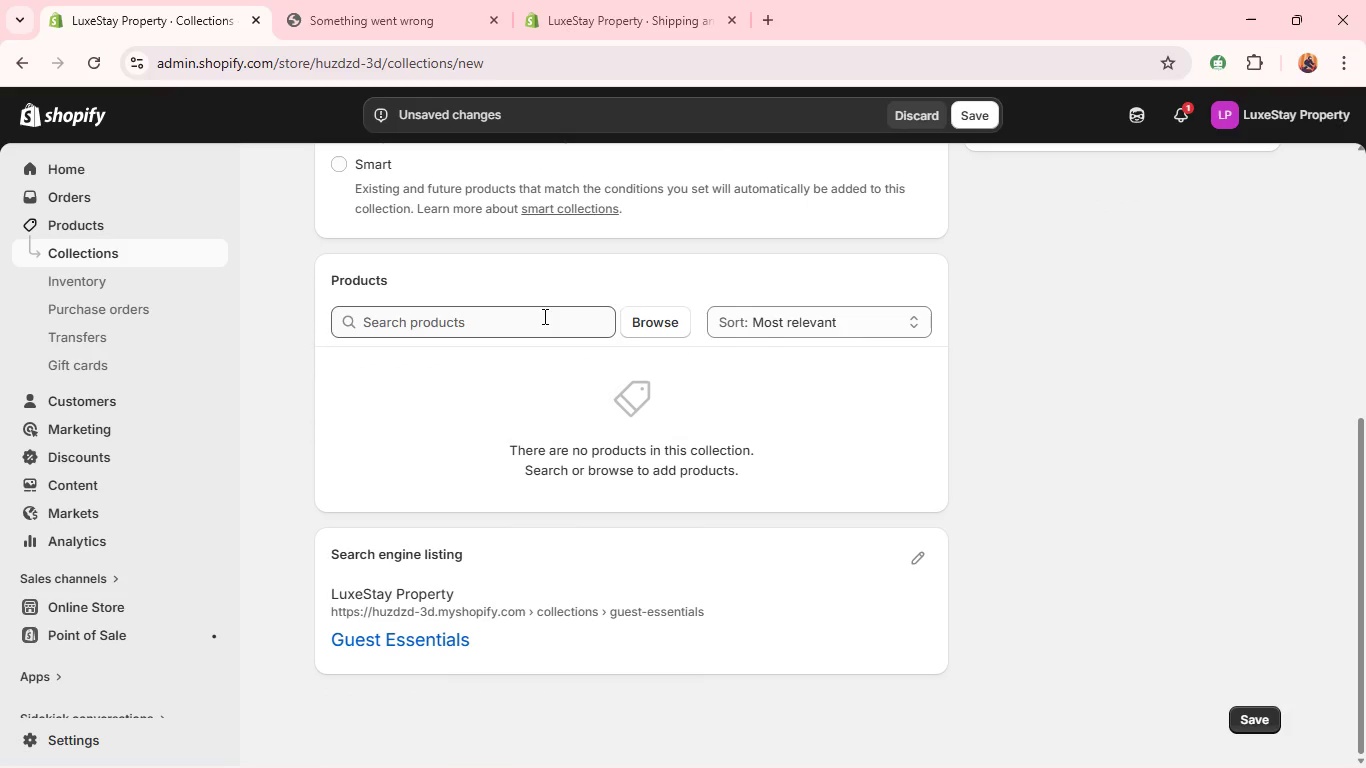 
left_click([543, 316])
 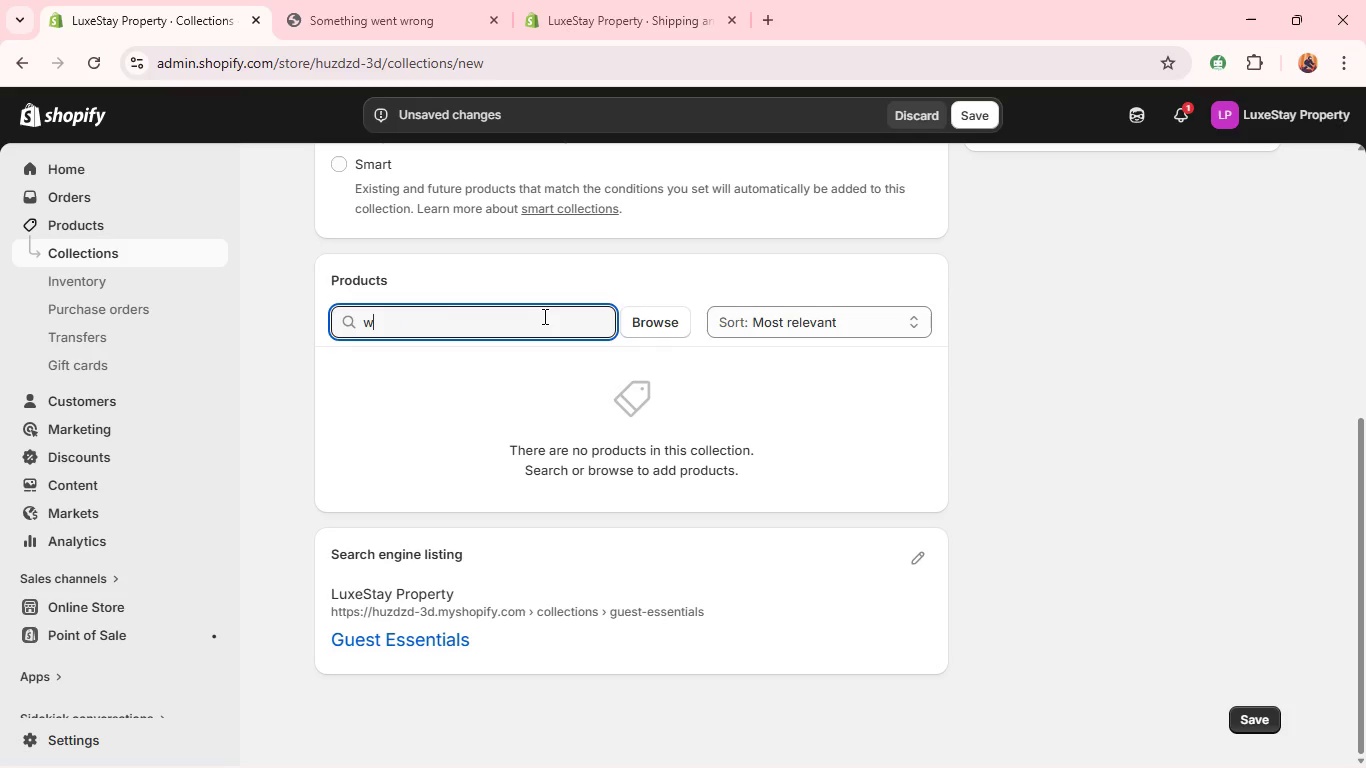 
type(welcome)
 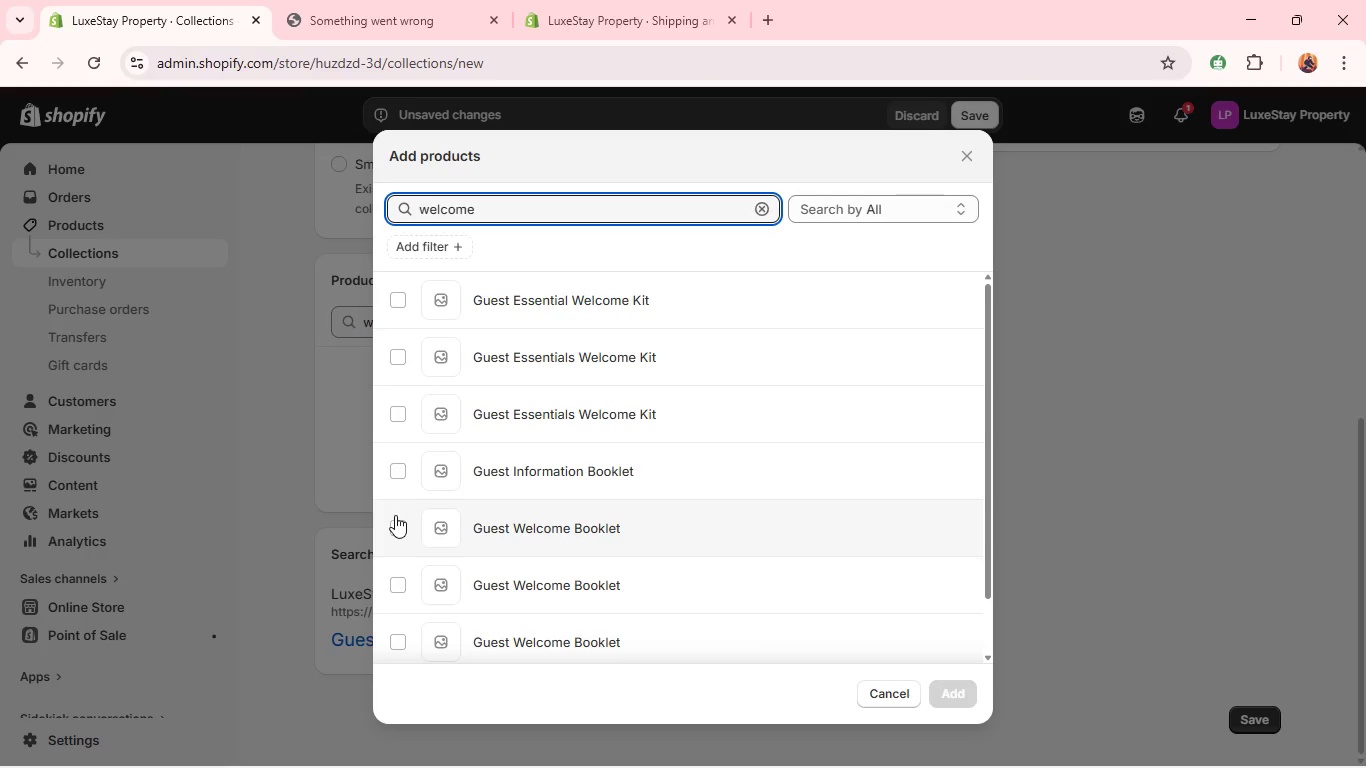 
wait(15.31)
 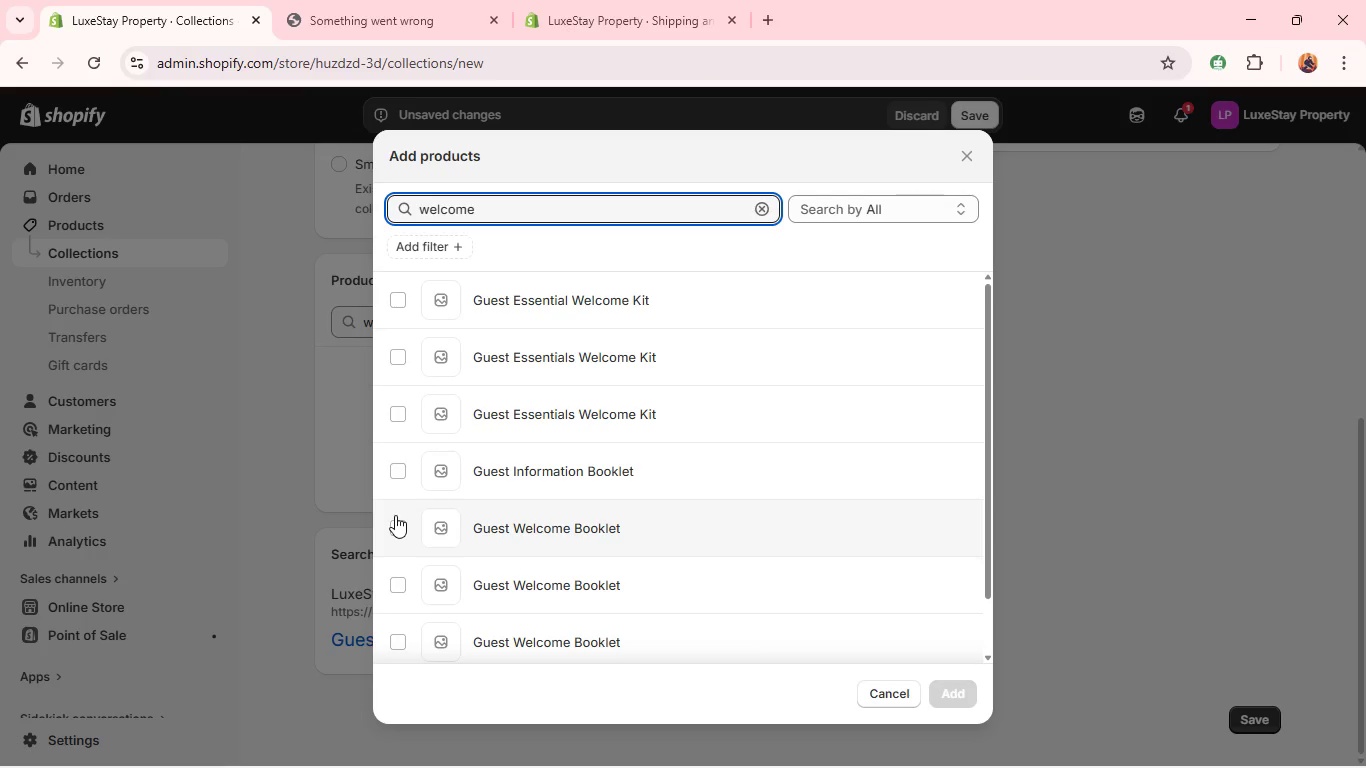 
left_click([401, 297])
 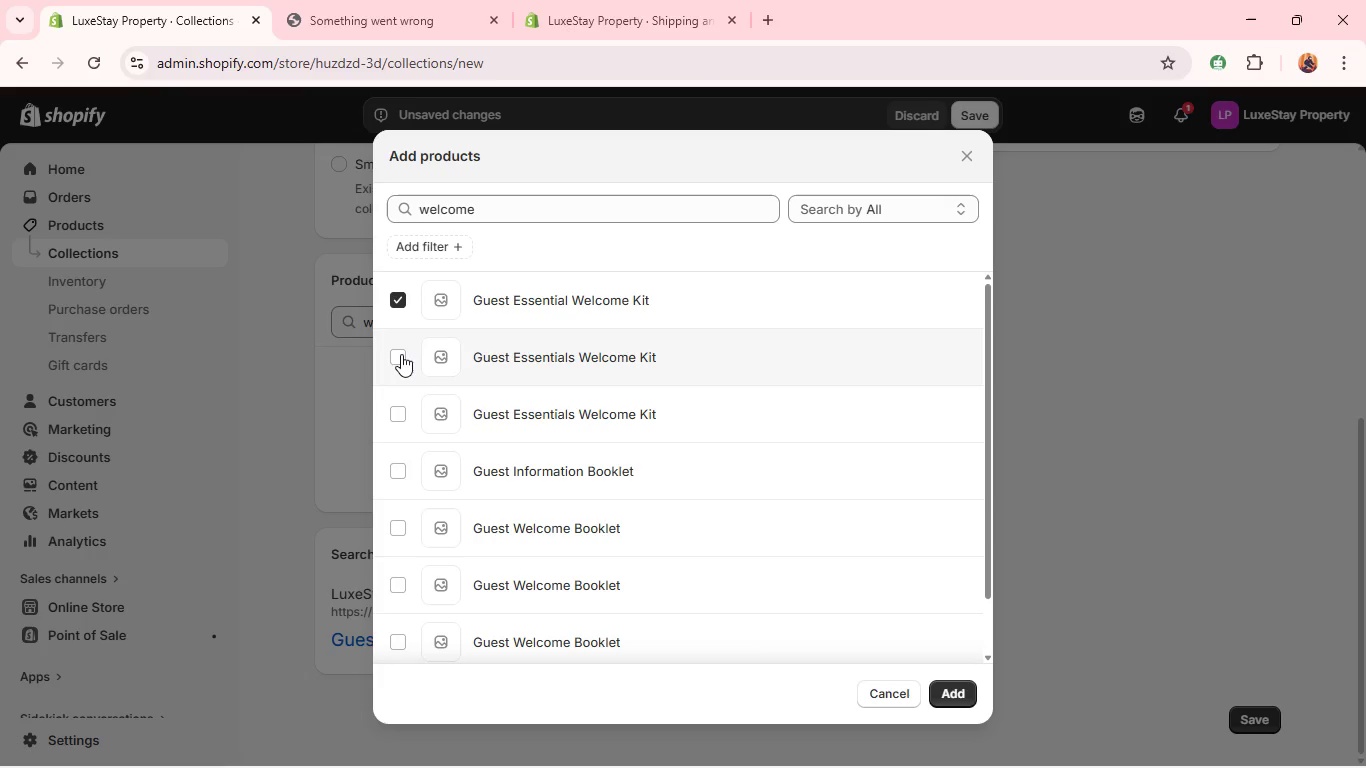 
left_click([401, 354])
 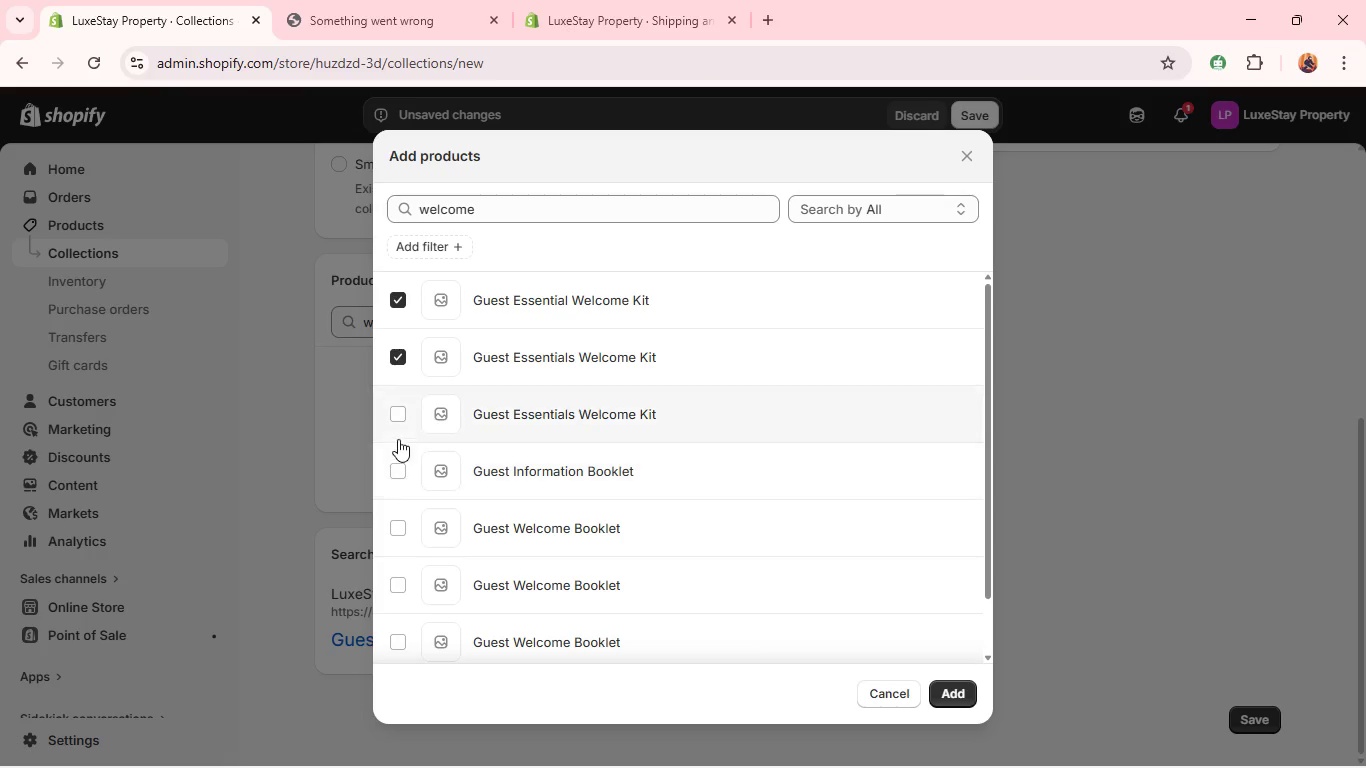 
left_click([397, 421])
 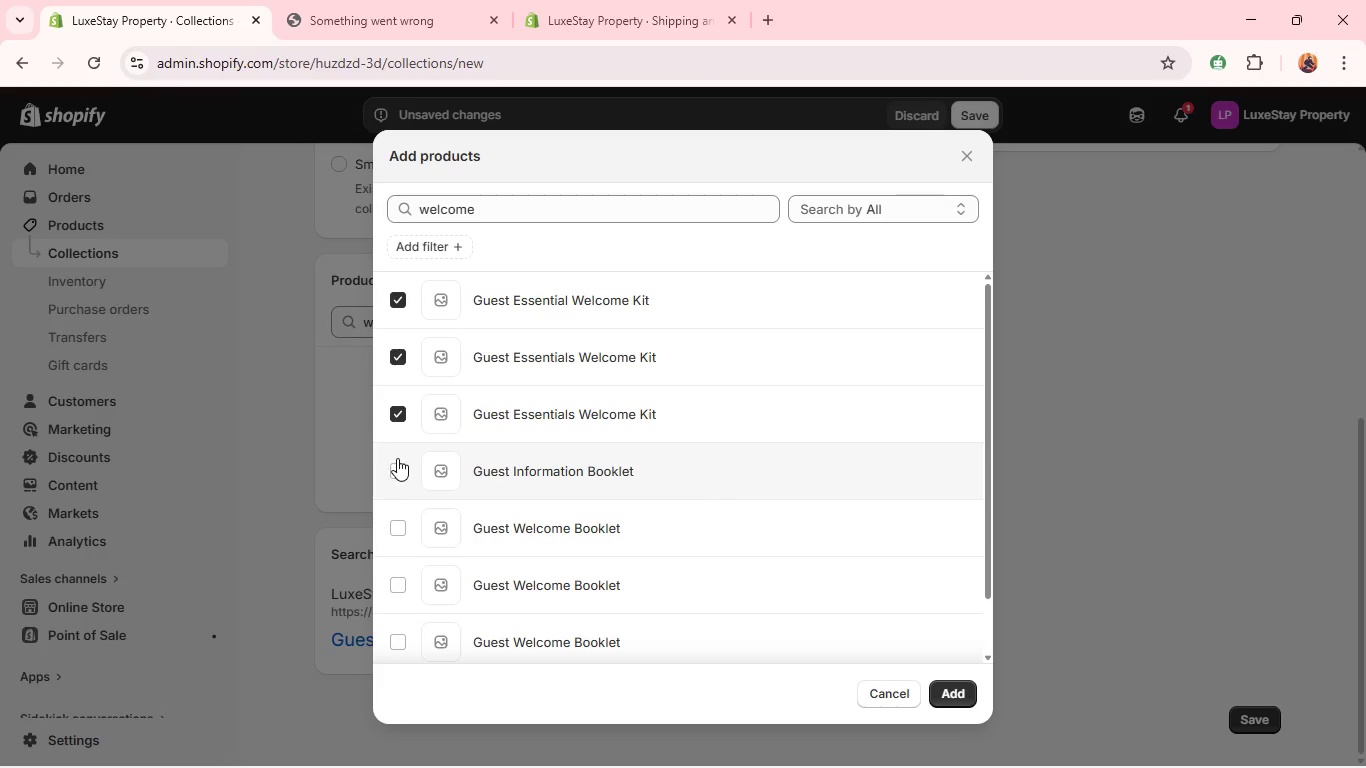 
left_click([397, 458])
 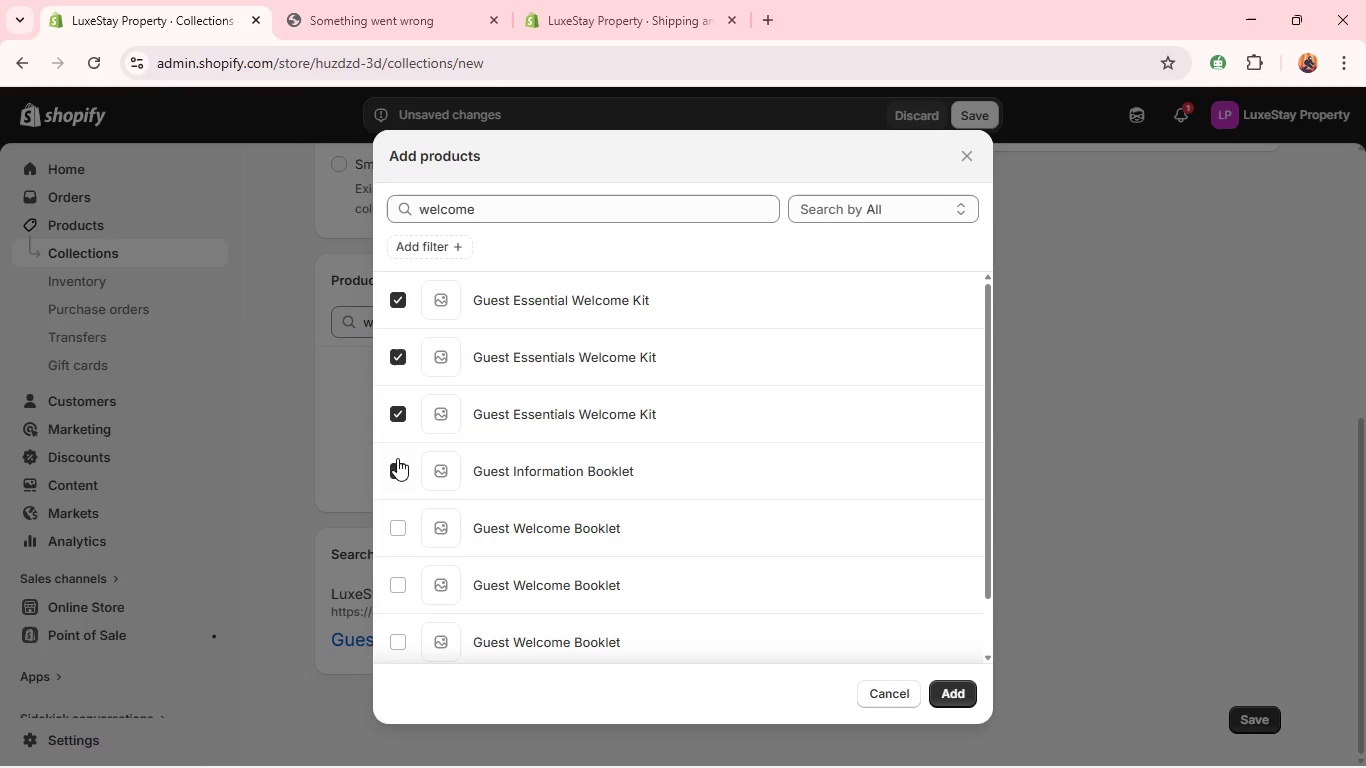 
wait(20.61)
 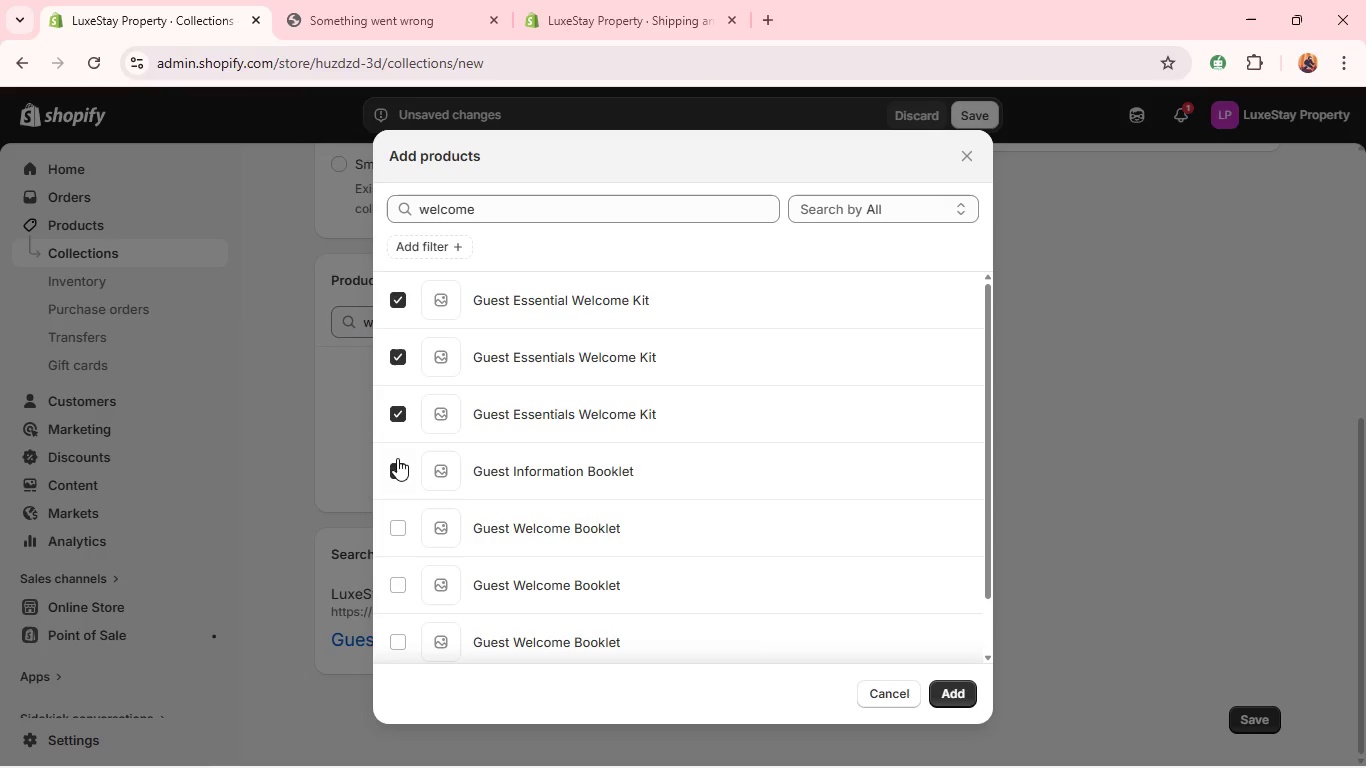 
left_click([400, 523])
 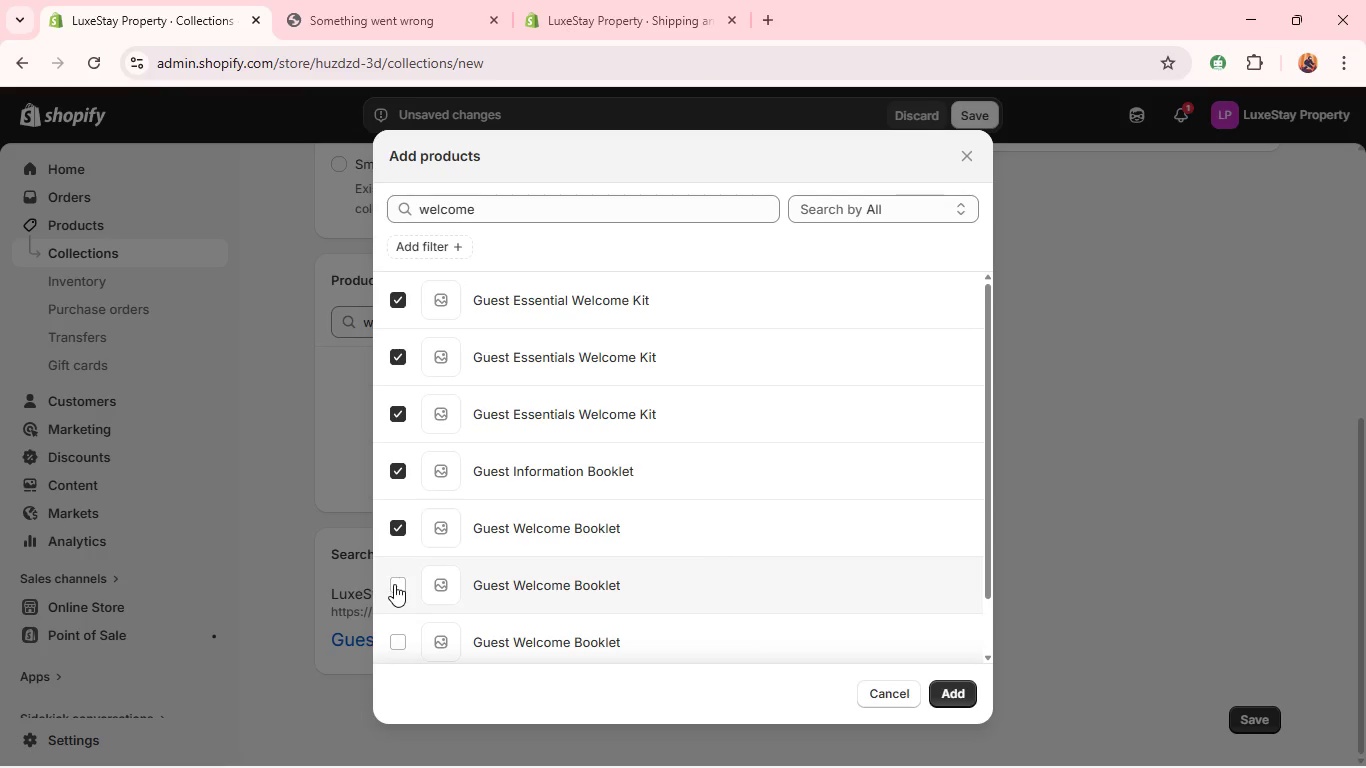 
left_click([394, 585])
 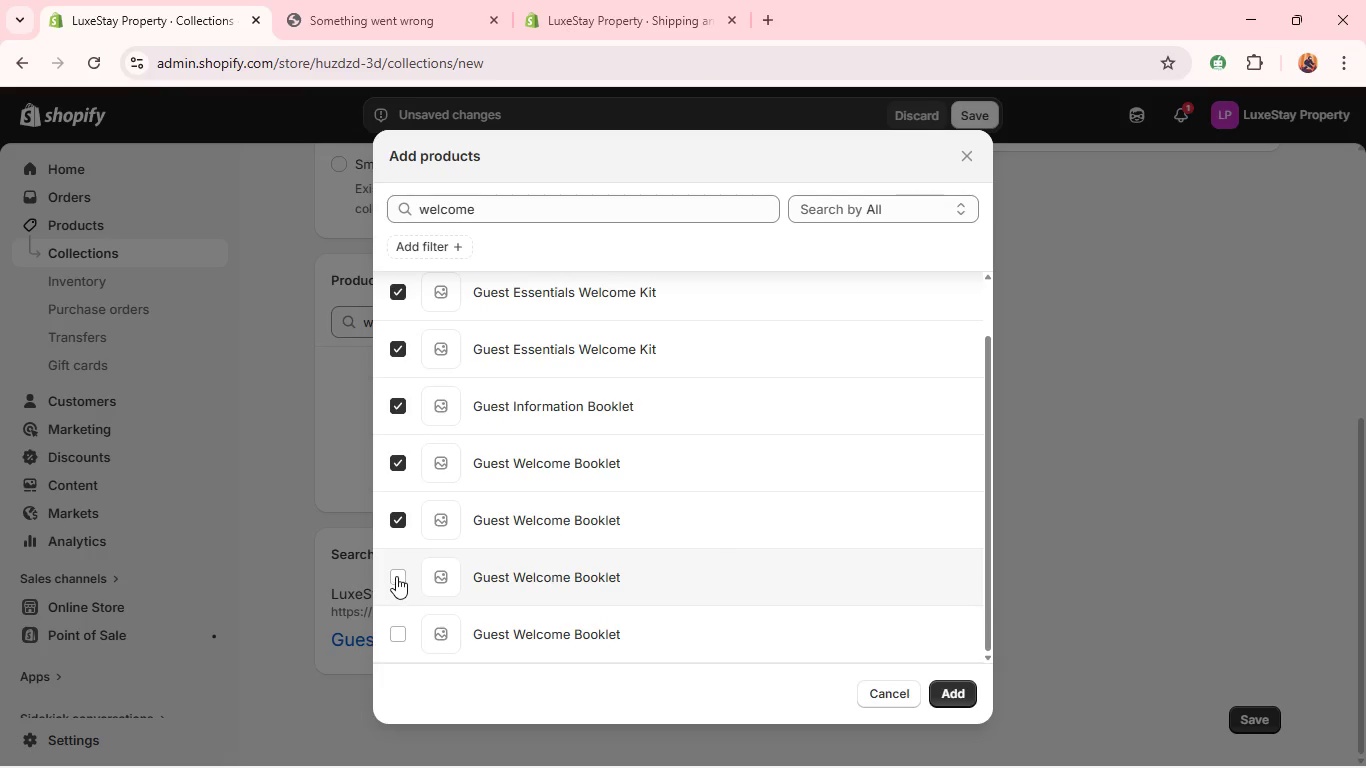 
left_click([397, 576])
 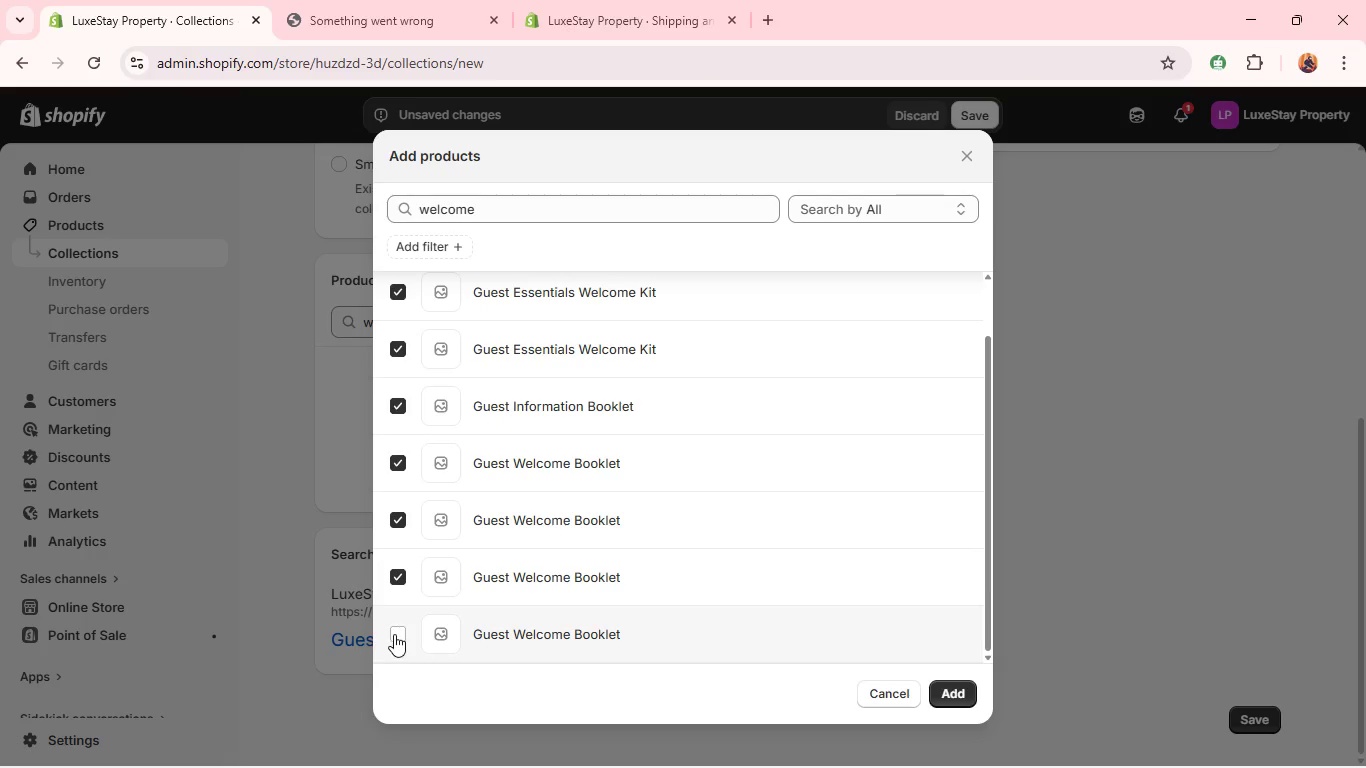 
left_click([394, 634])
 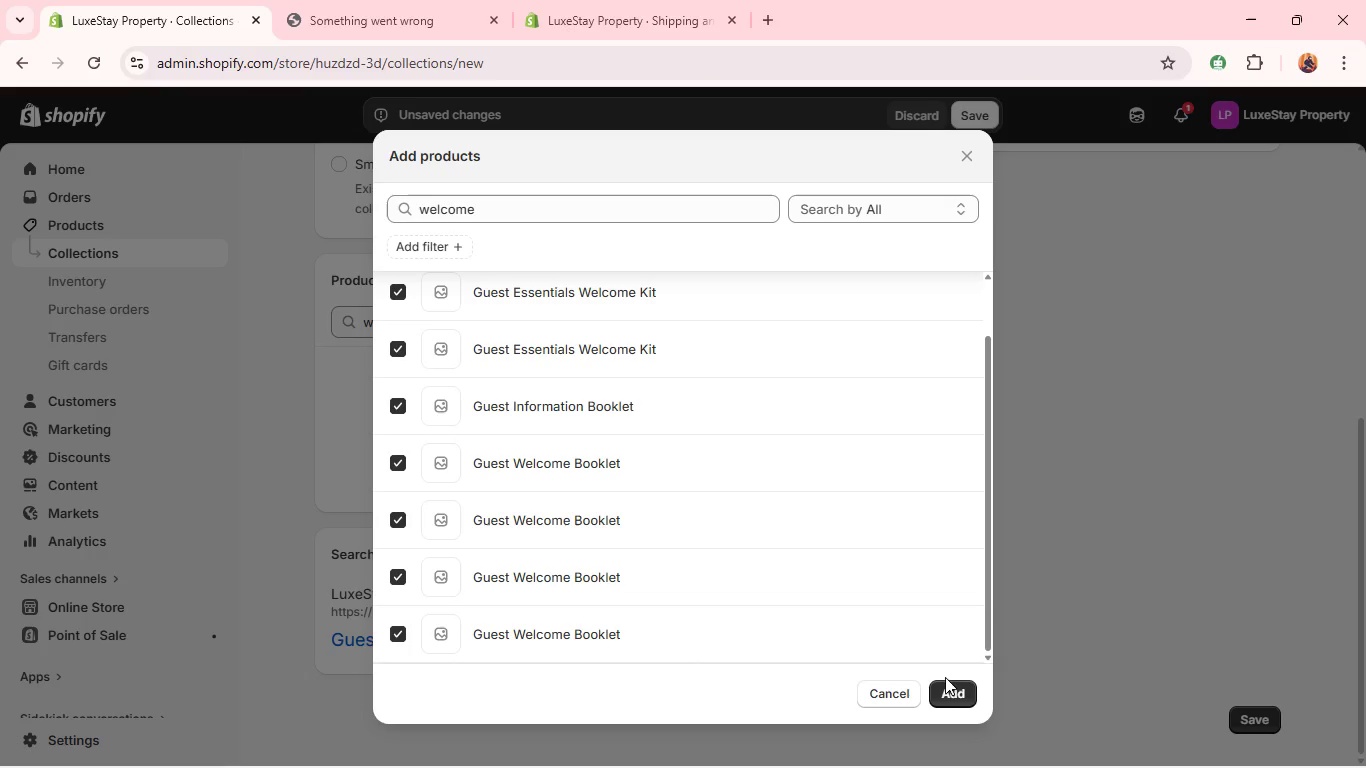 
left_click([949, 691])
 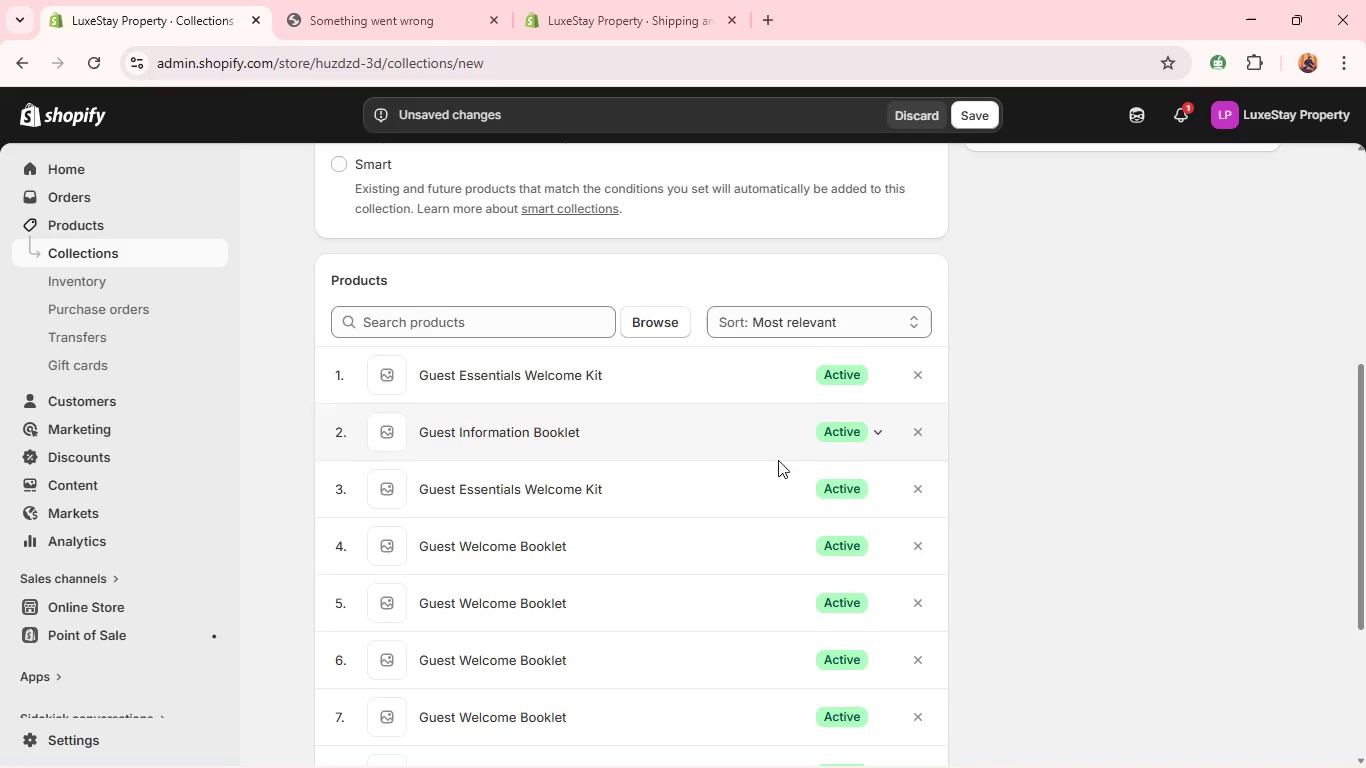 
wait(6.45)
 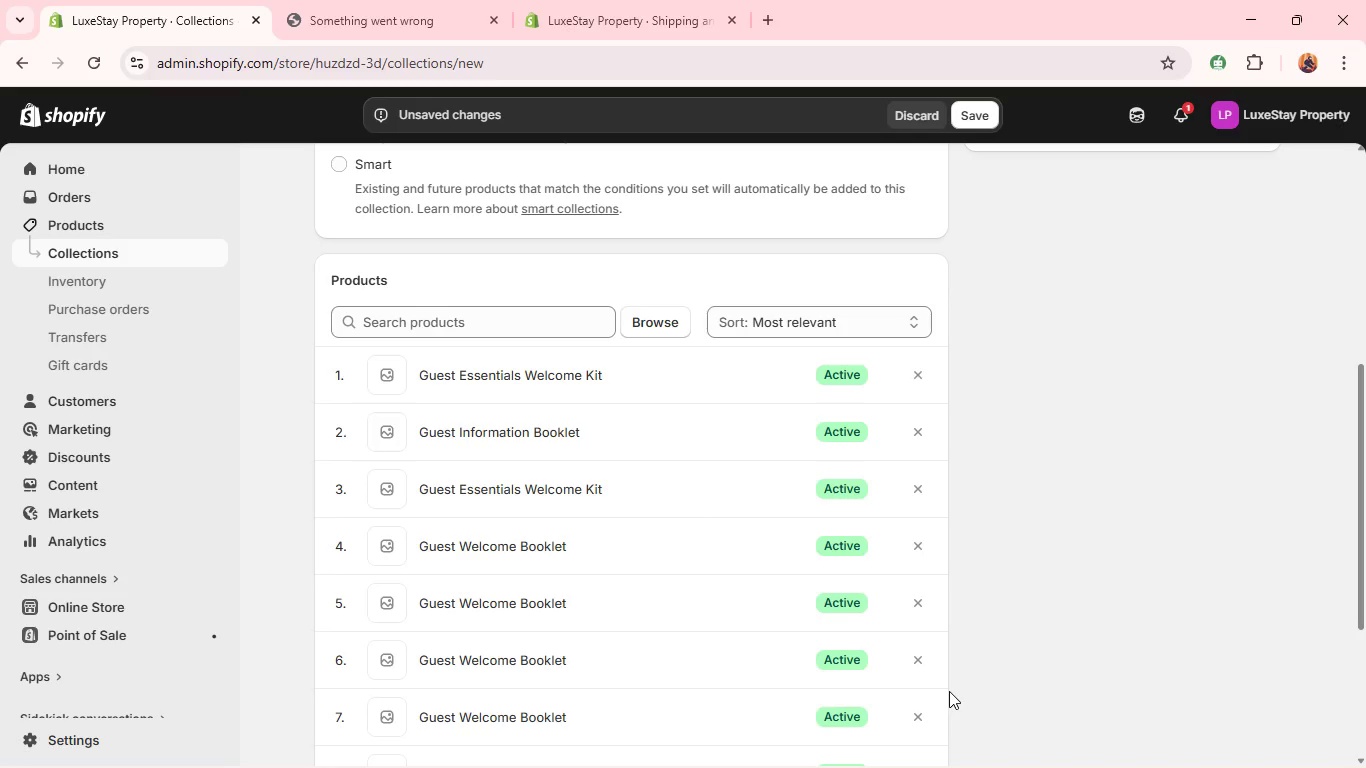 
left_click([538, 329])
 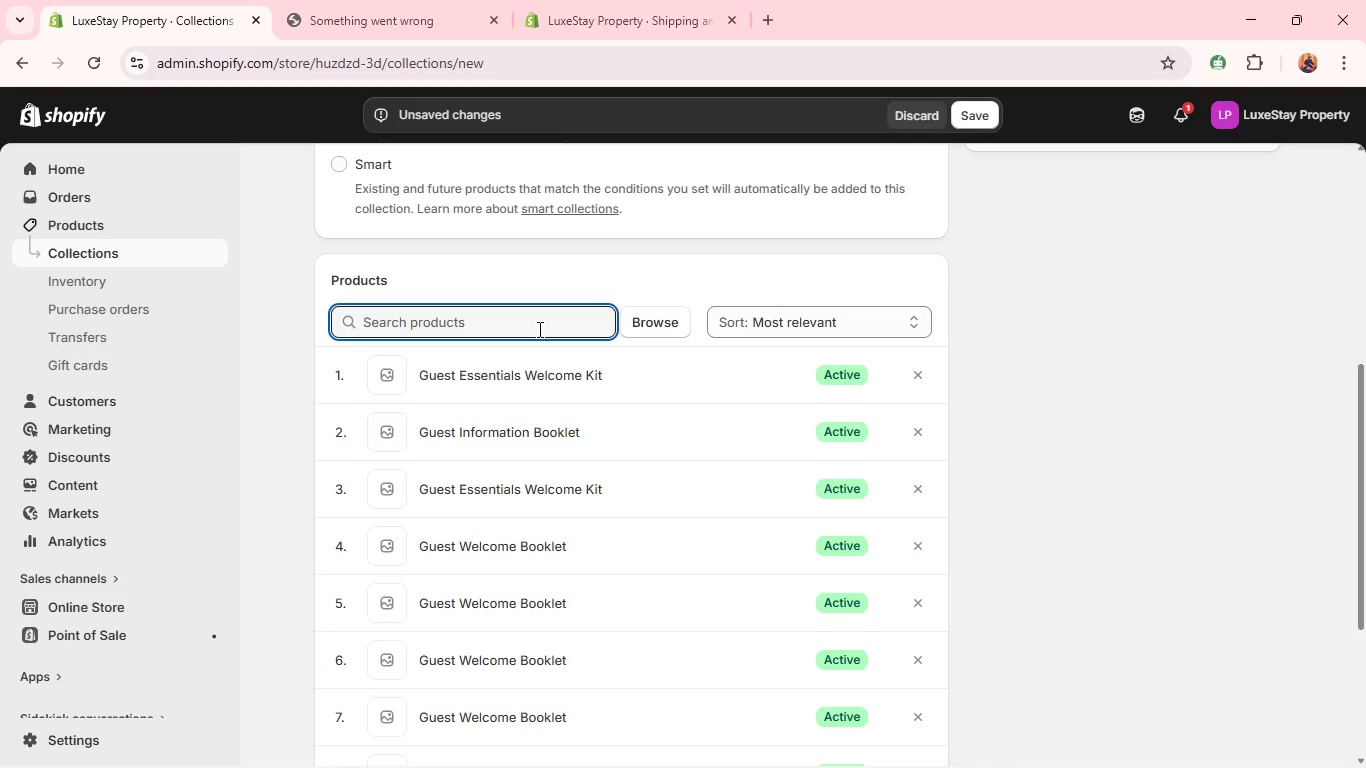 
type(com)
key(Backspace)
key(Backspace)
type(comf)
 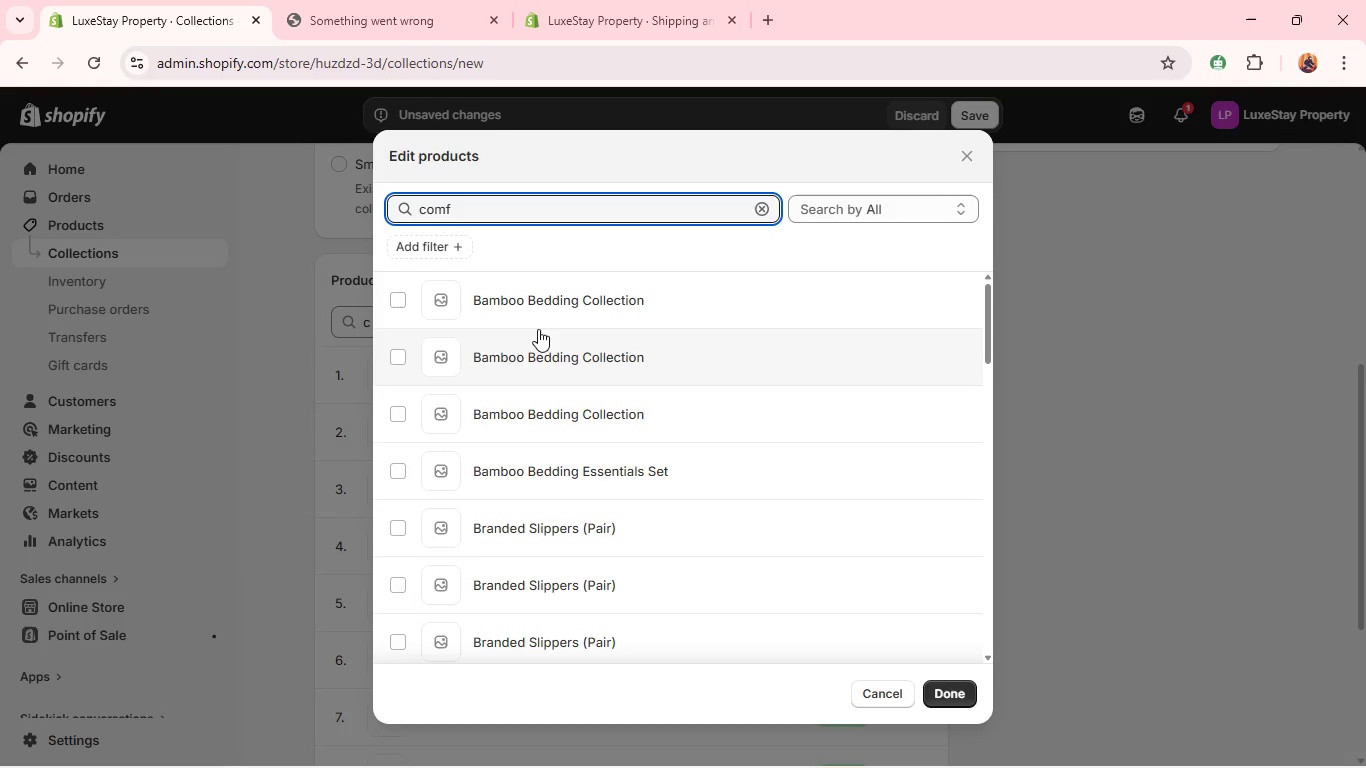 
wait(5.11)
 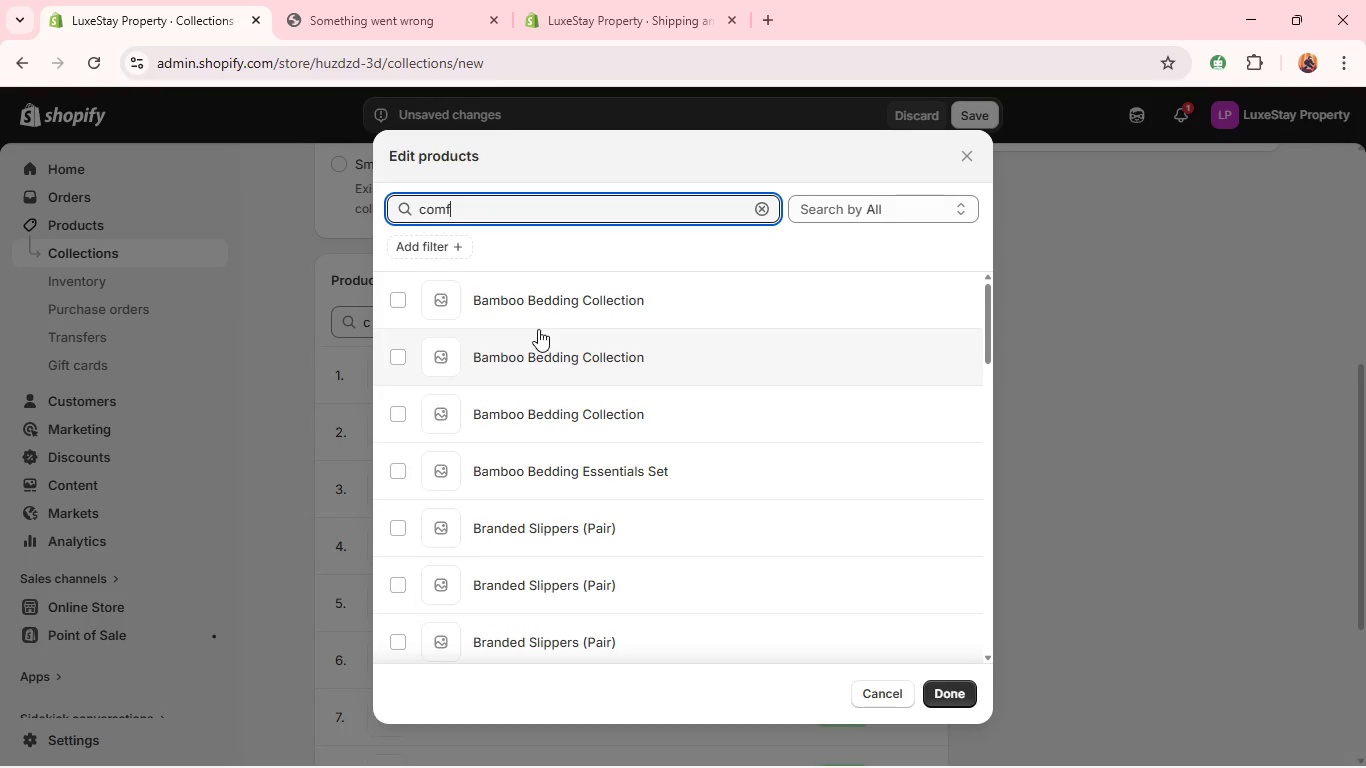 
type(ort )
 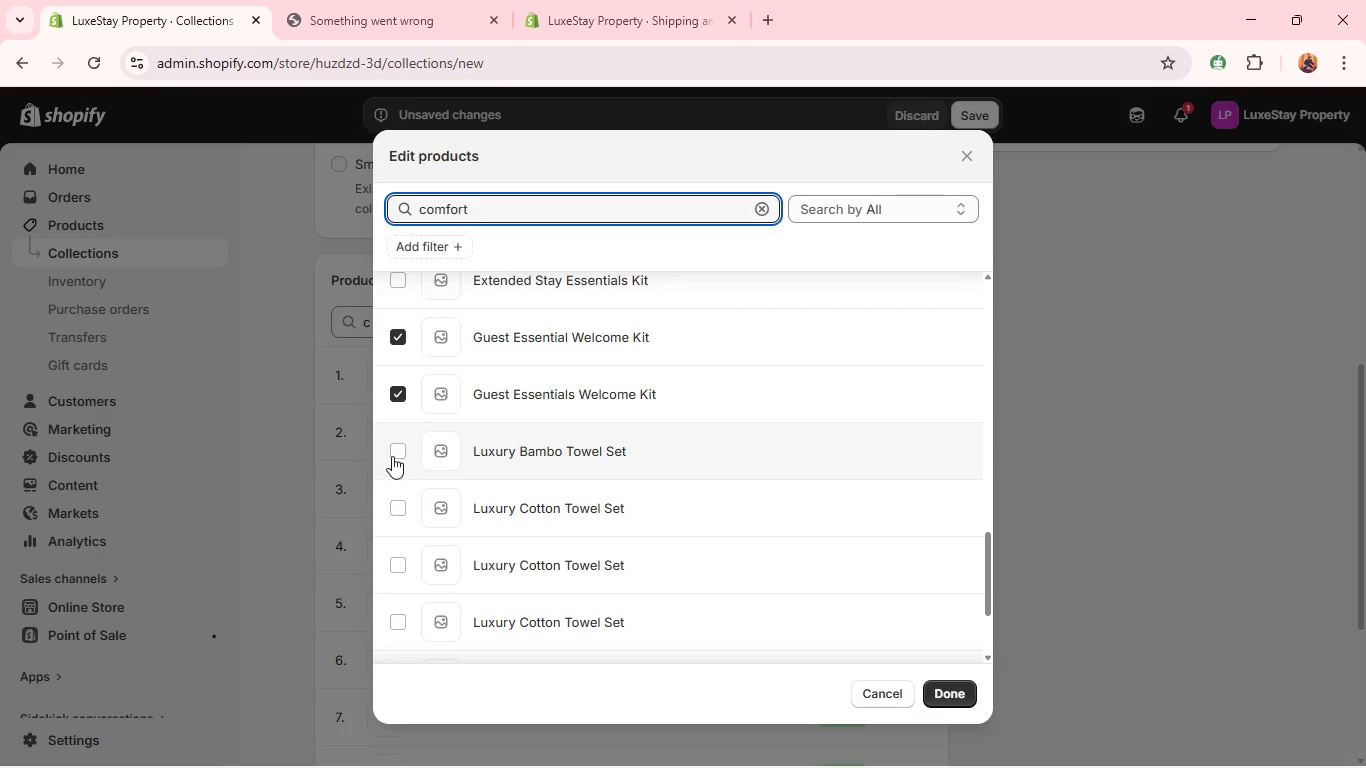 
wait(24.97)
 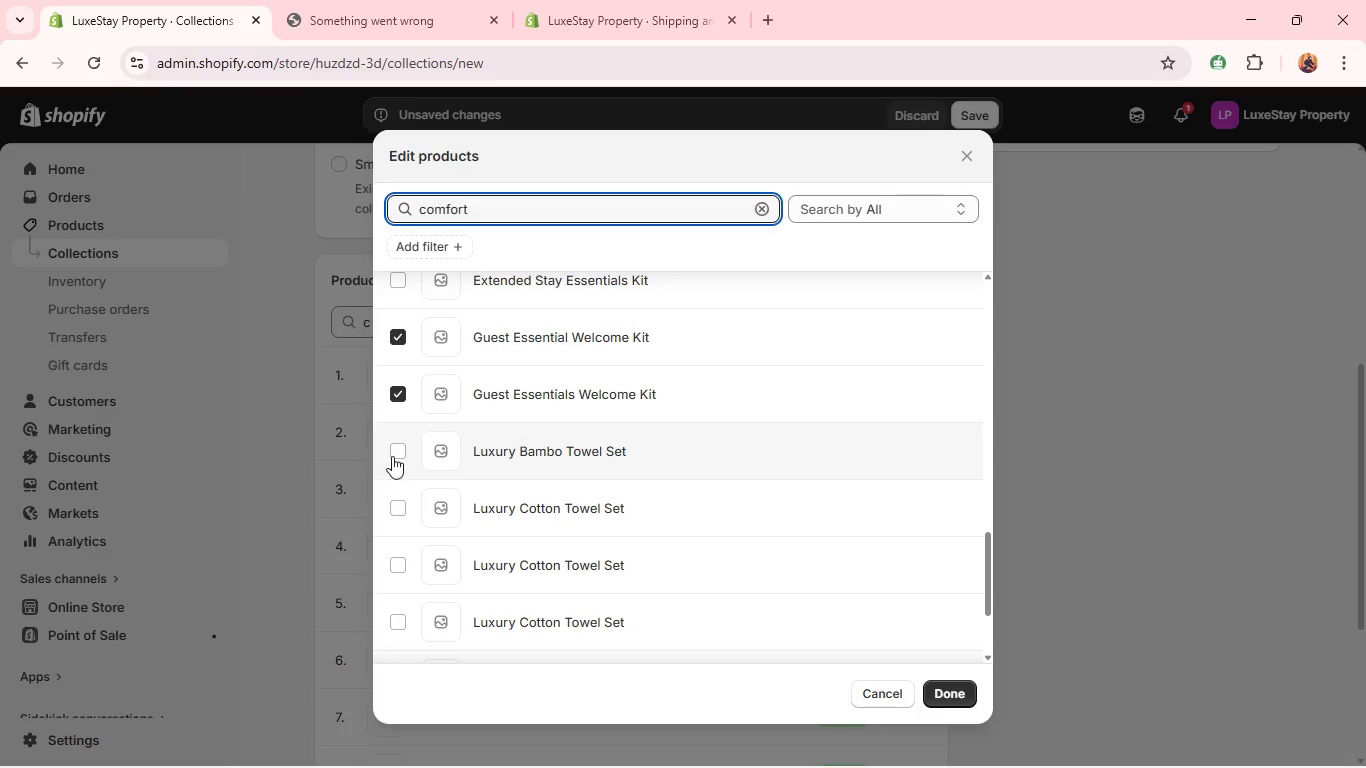 
left_click([396, 636])
 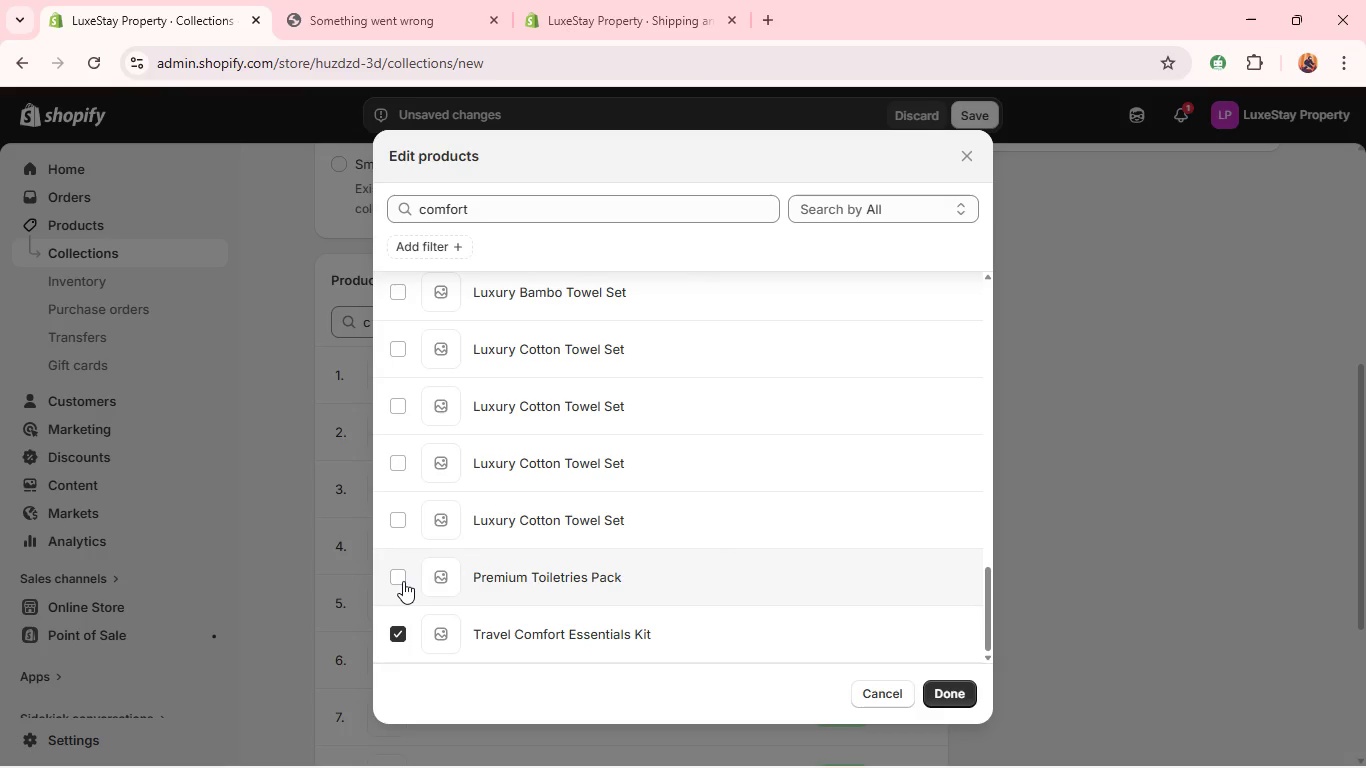 
left_click([403, 581])
 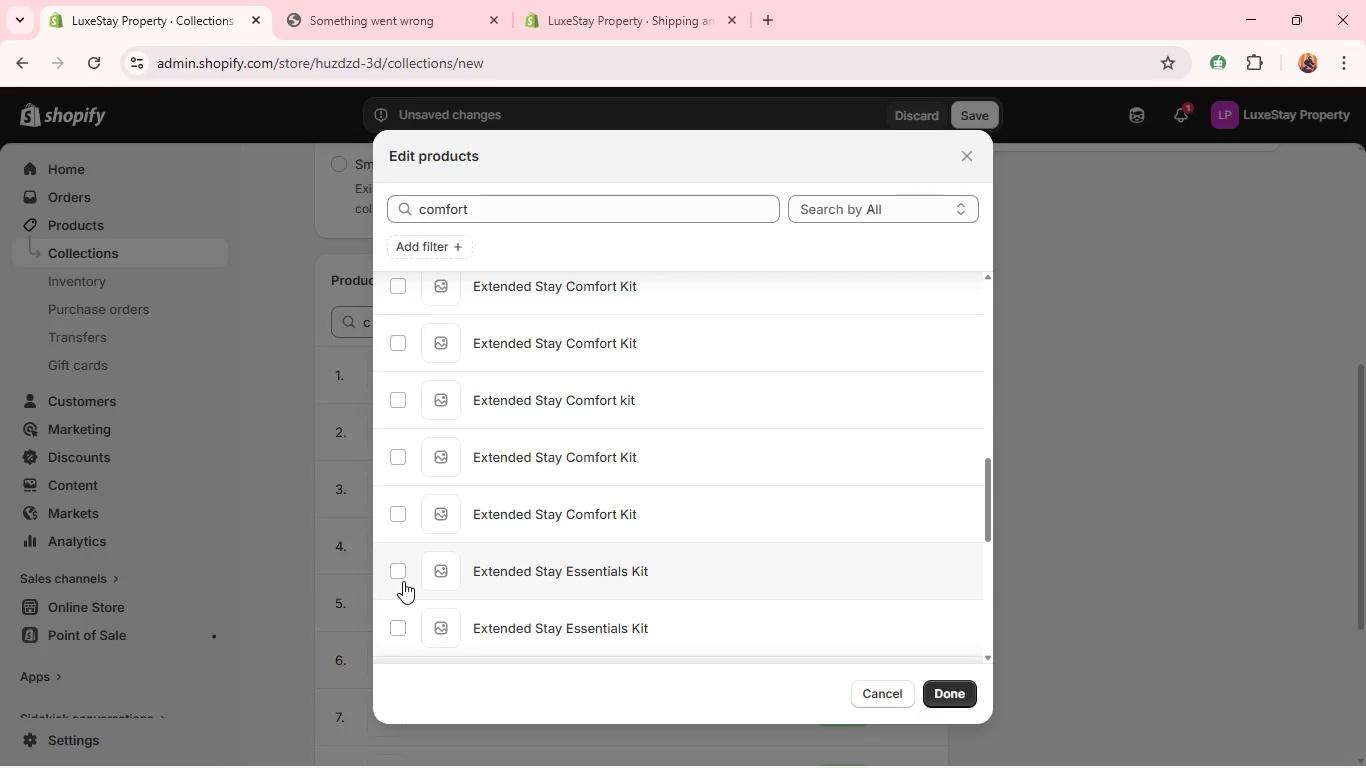 
wait(6.16)
 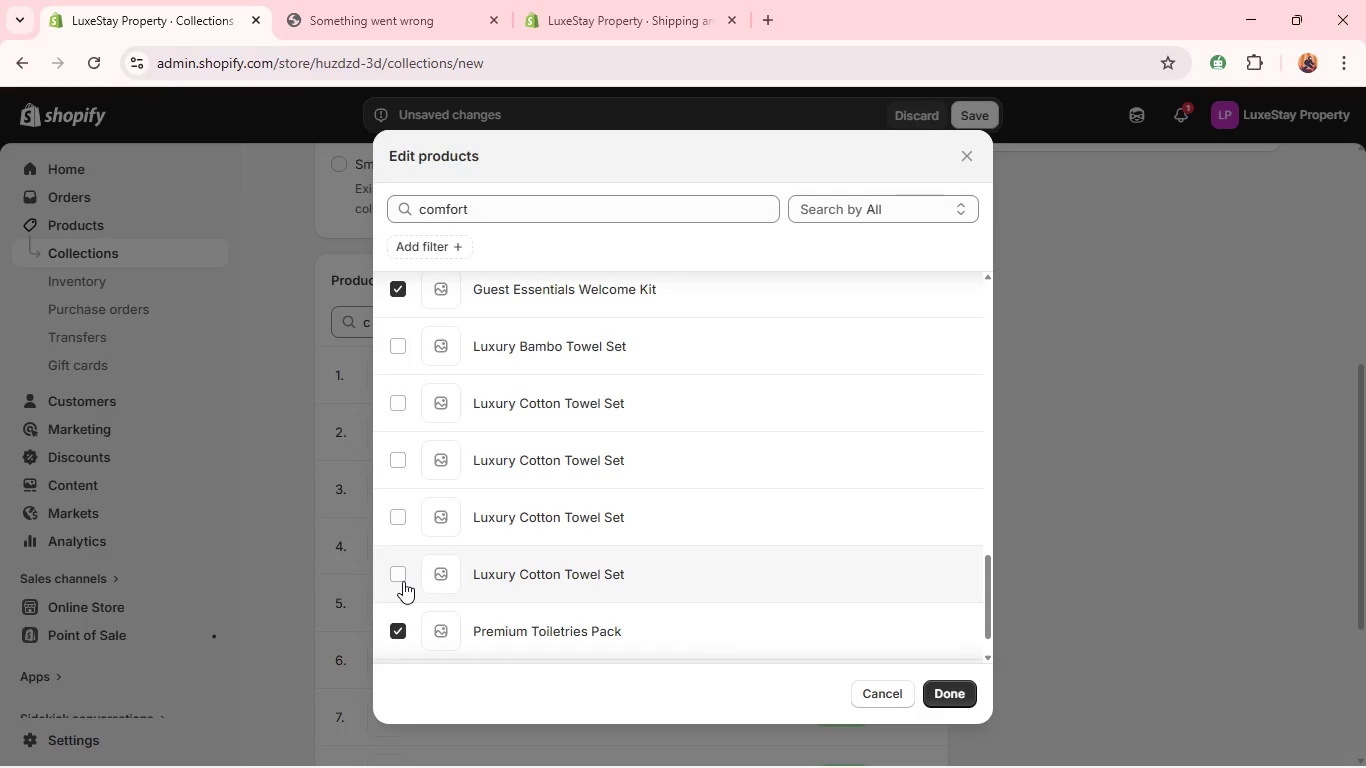 
left_click([403, 555])
 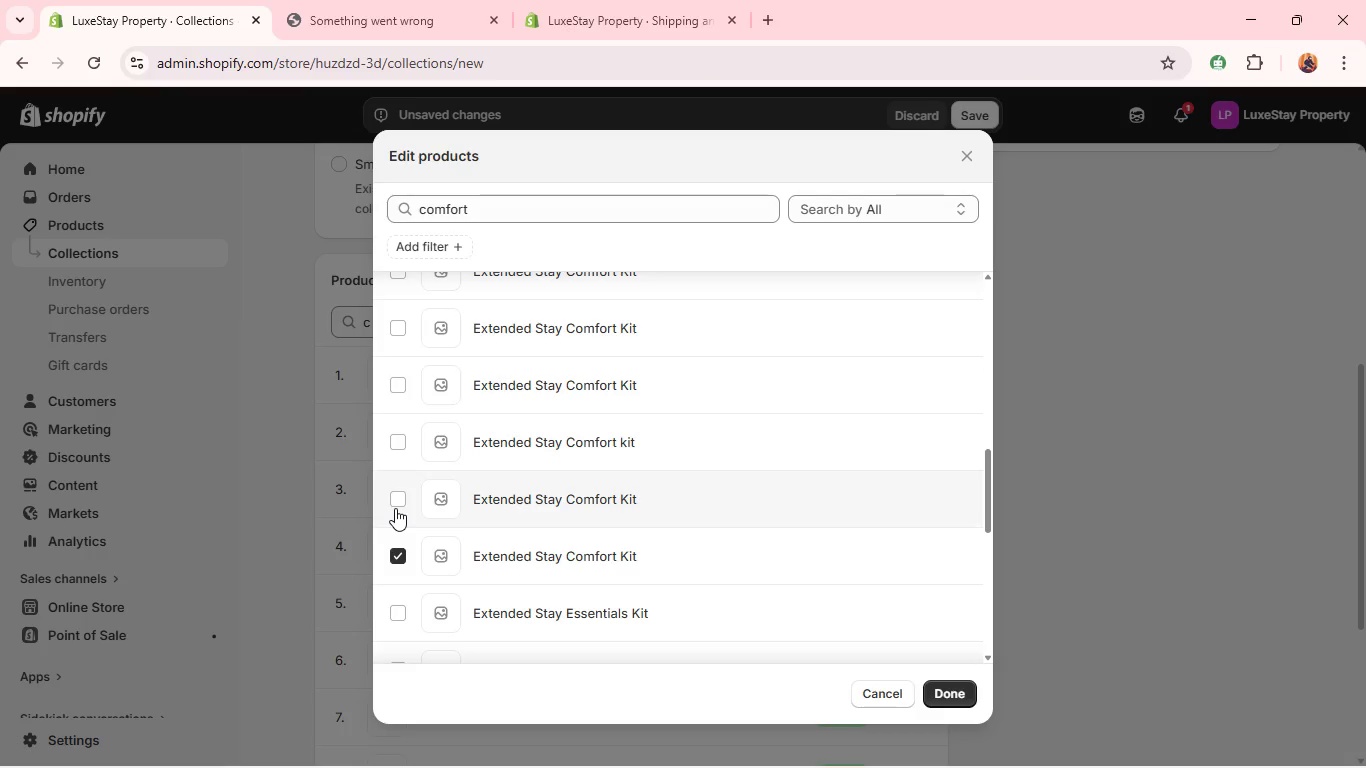 
left_click([395, 508])
 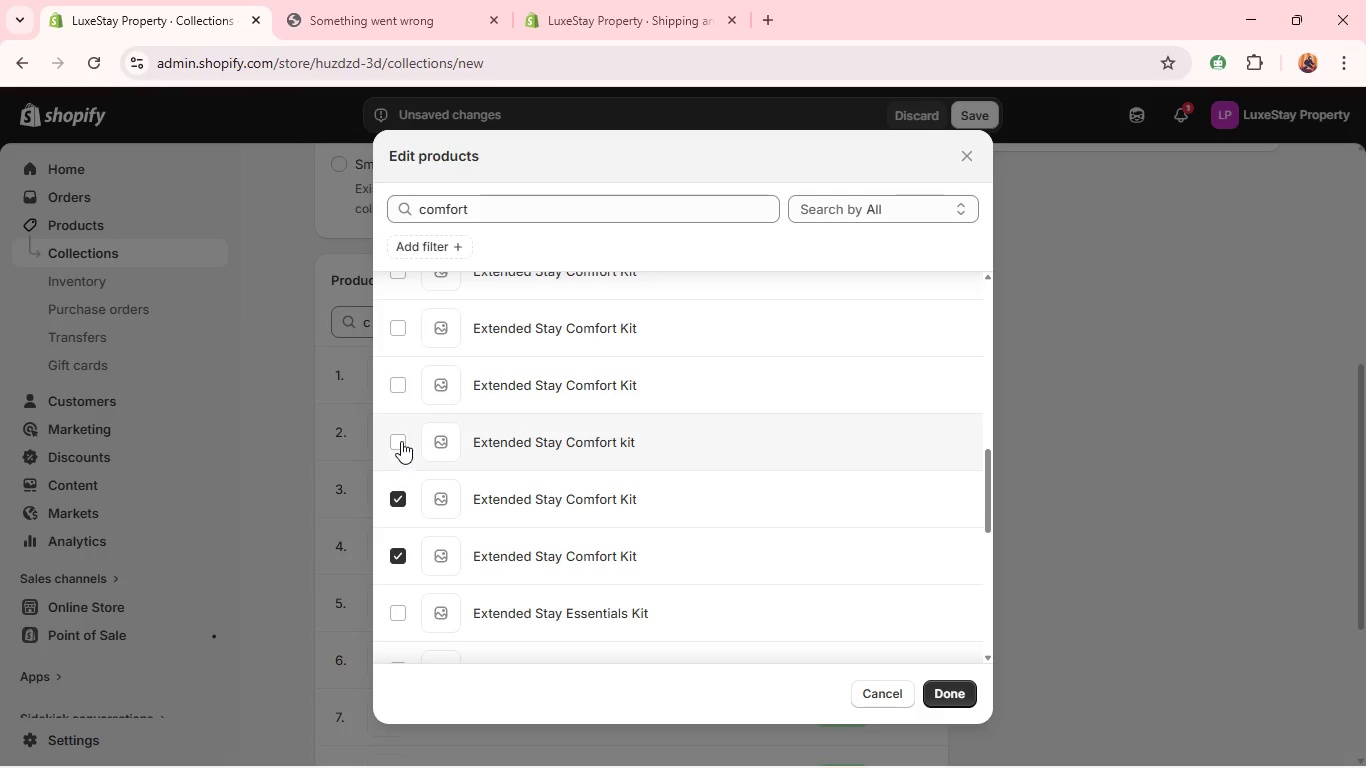 
left_click([401, 440])
 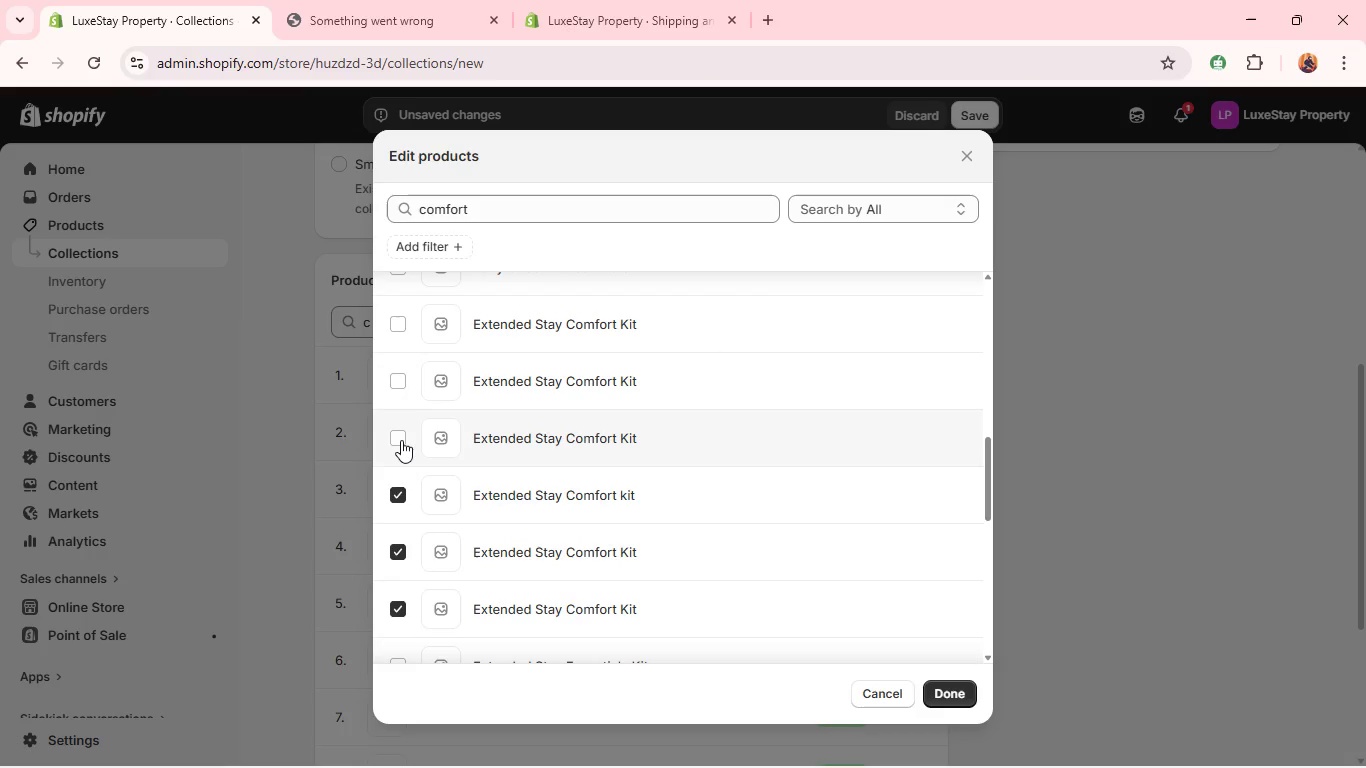 
left_click([401, 440])
 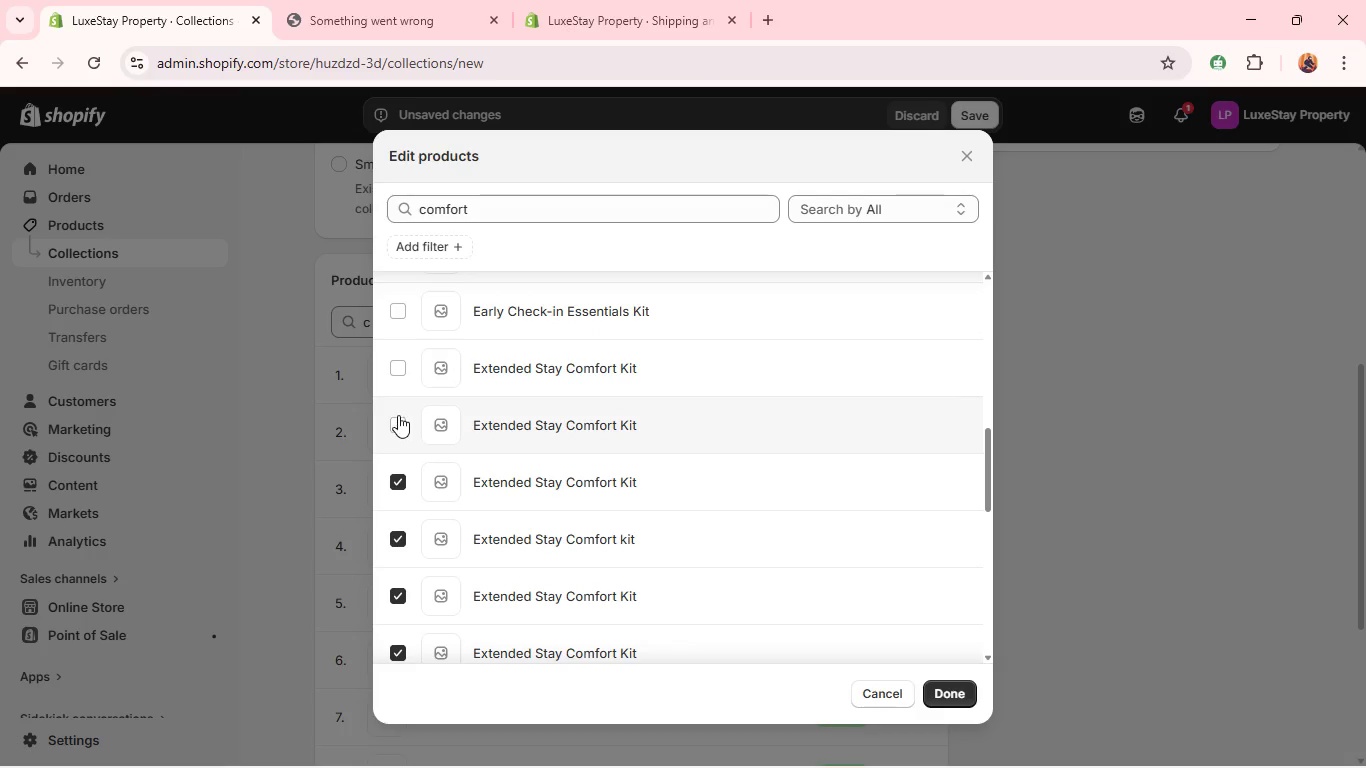 
left_click([398, 413])
 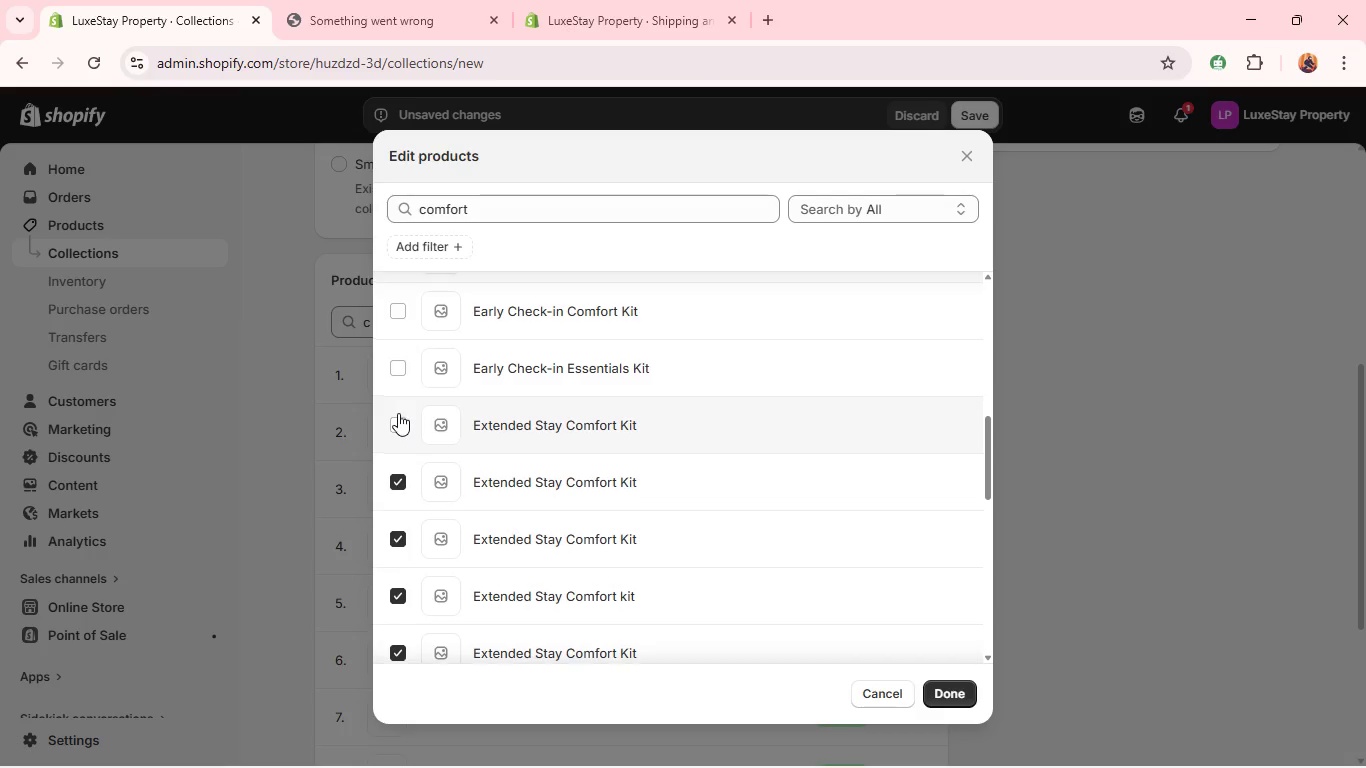 
left_click([398, 413])
 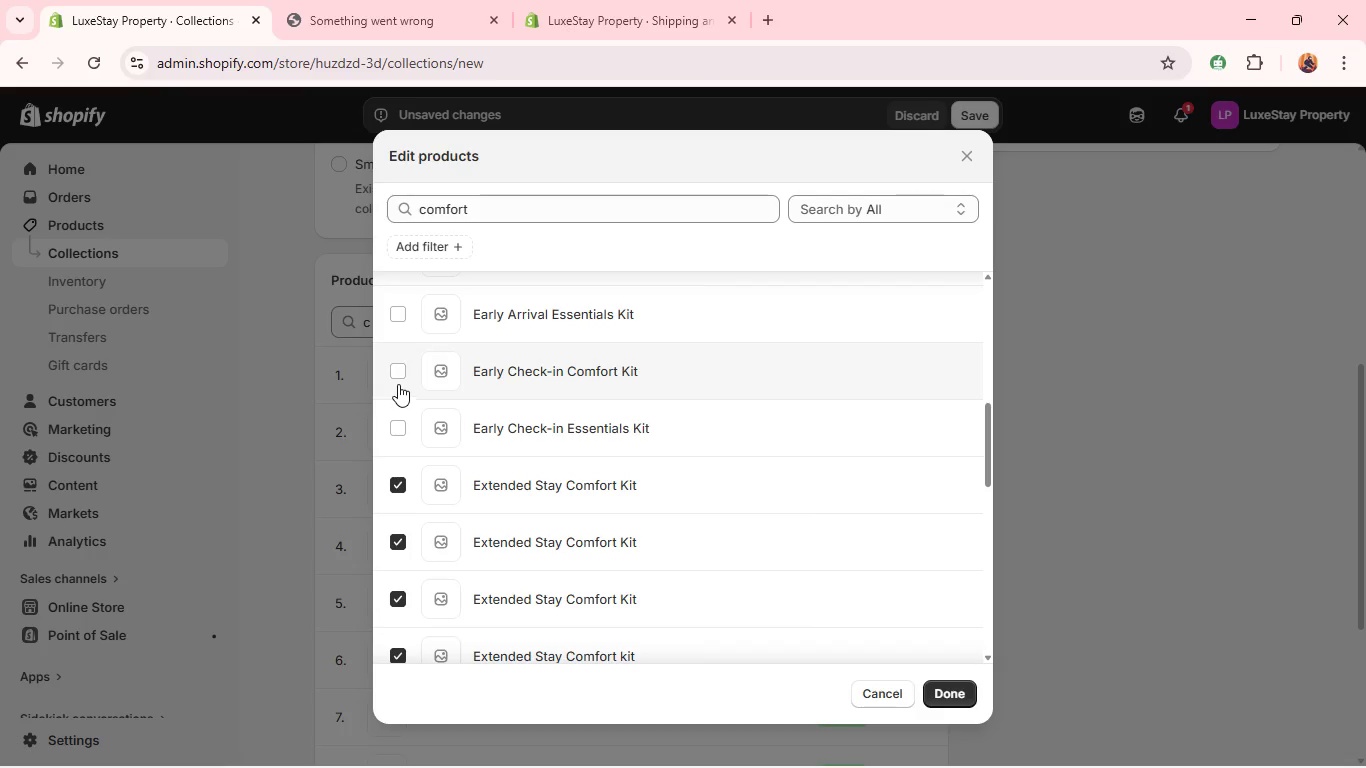 
left_click([397, 365])
 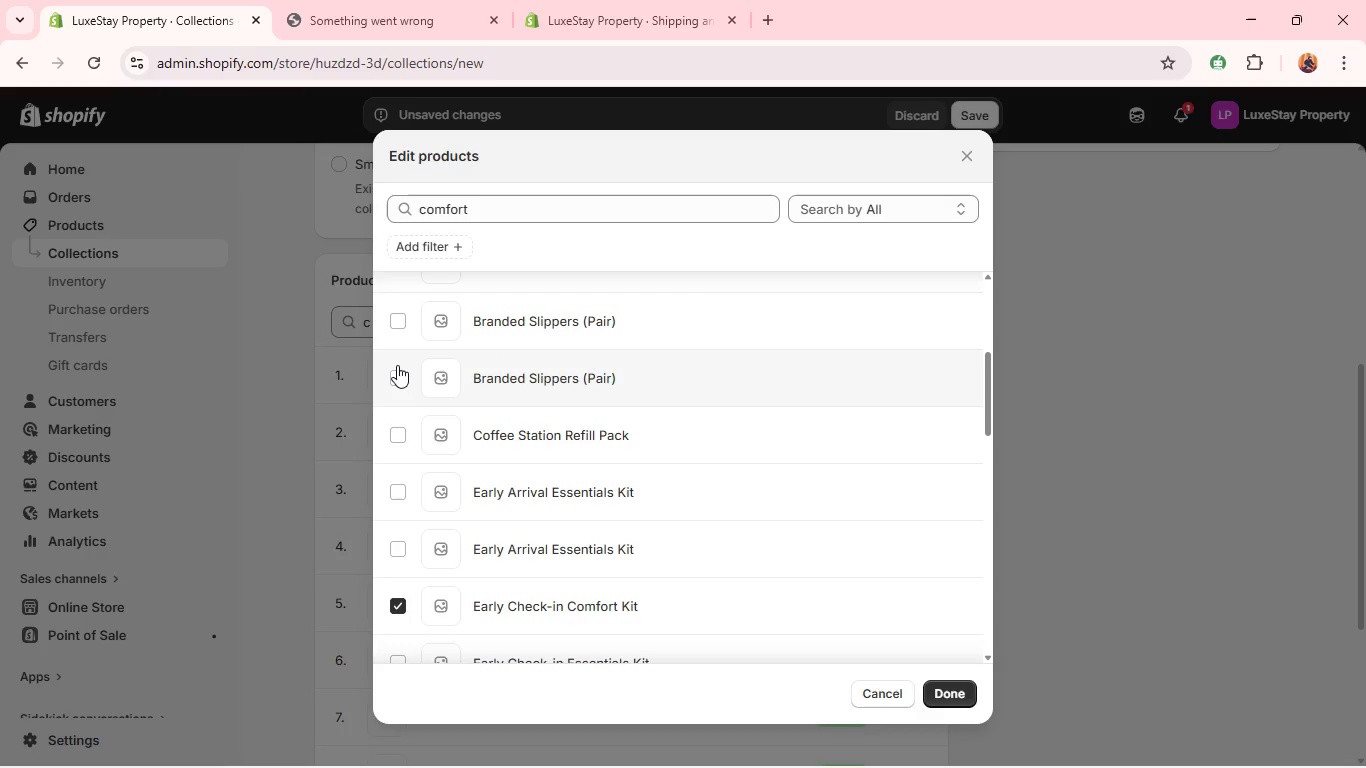 
wait(5.26)
 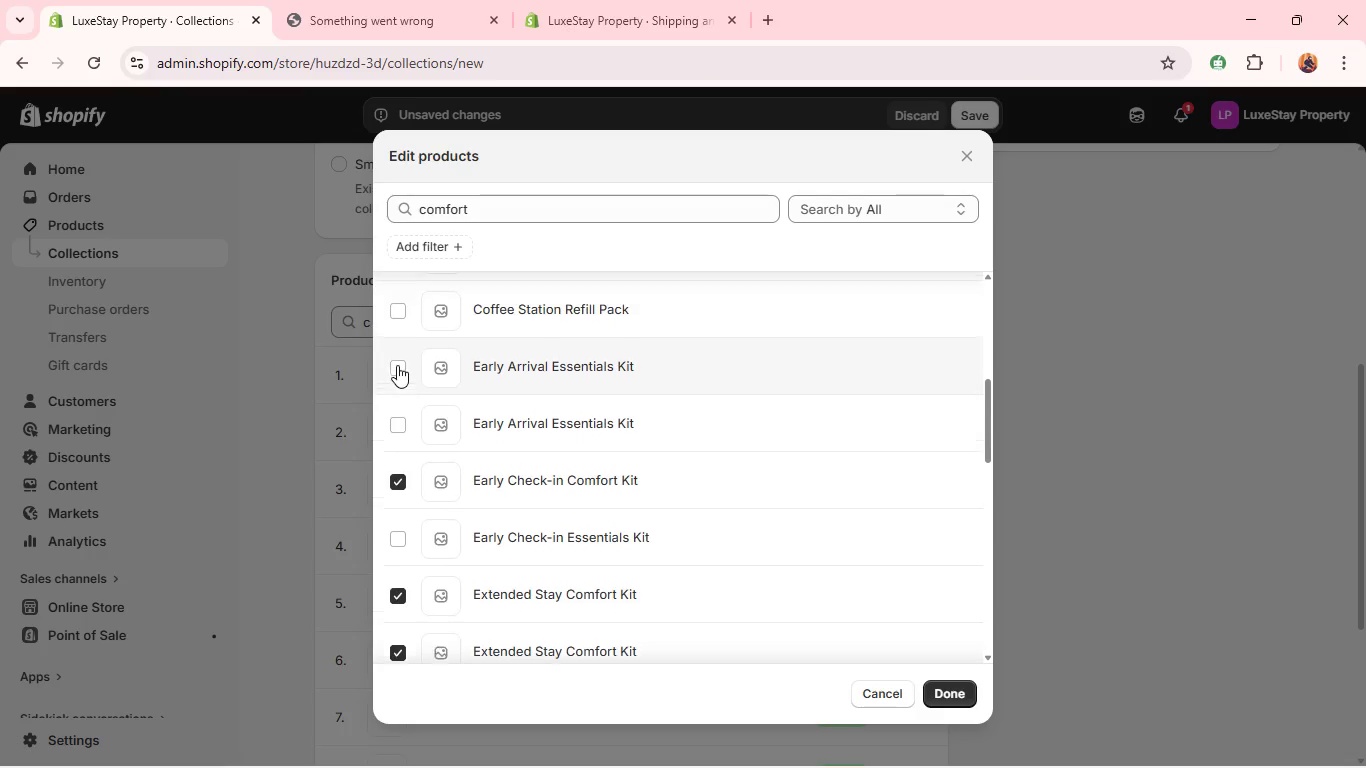 
mouse_move([444, 421])
 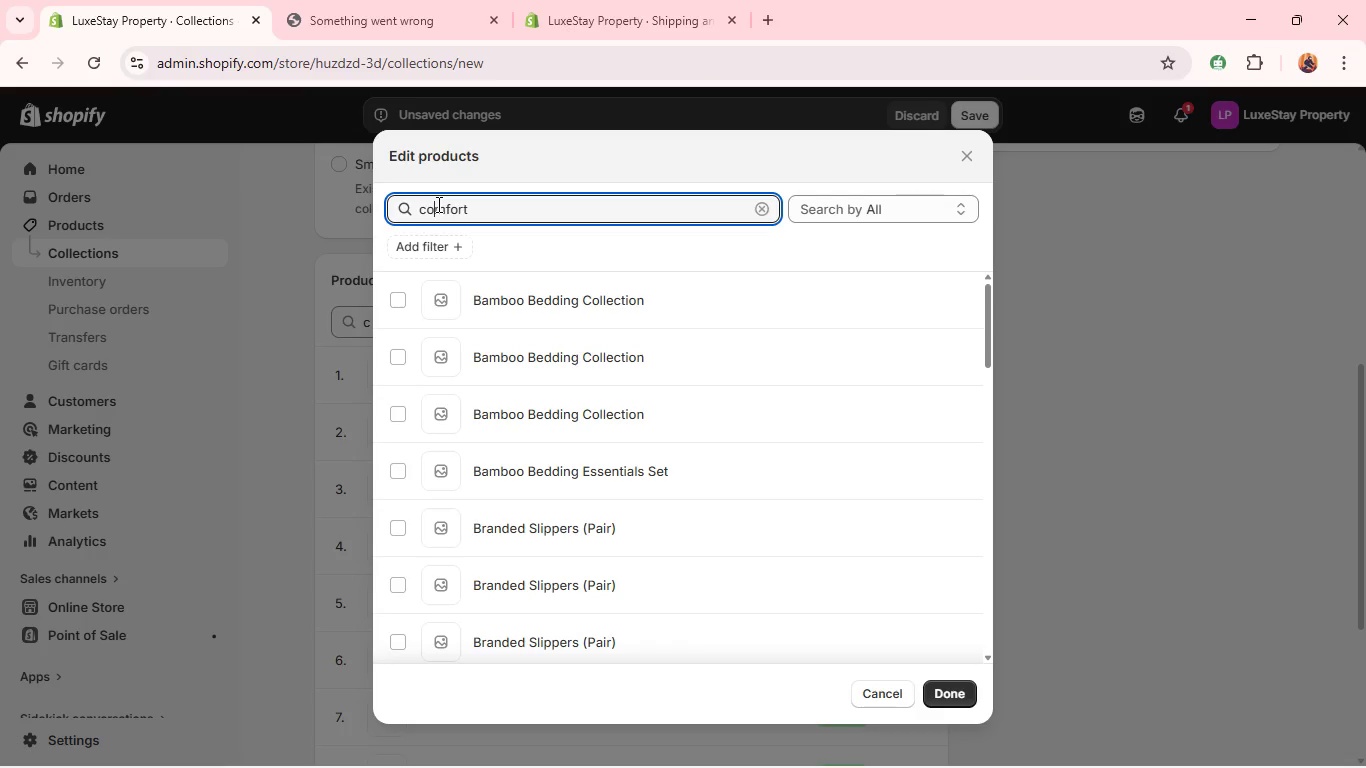 
double_click([437, 204])
 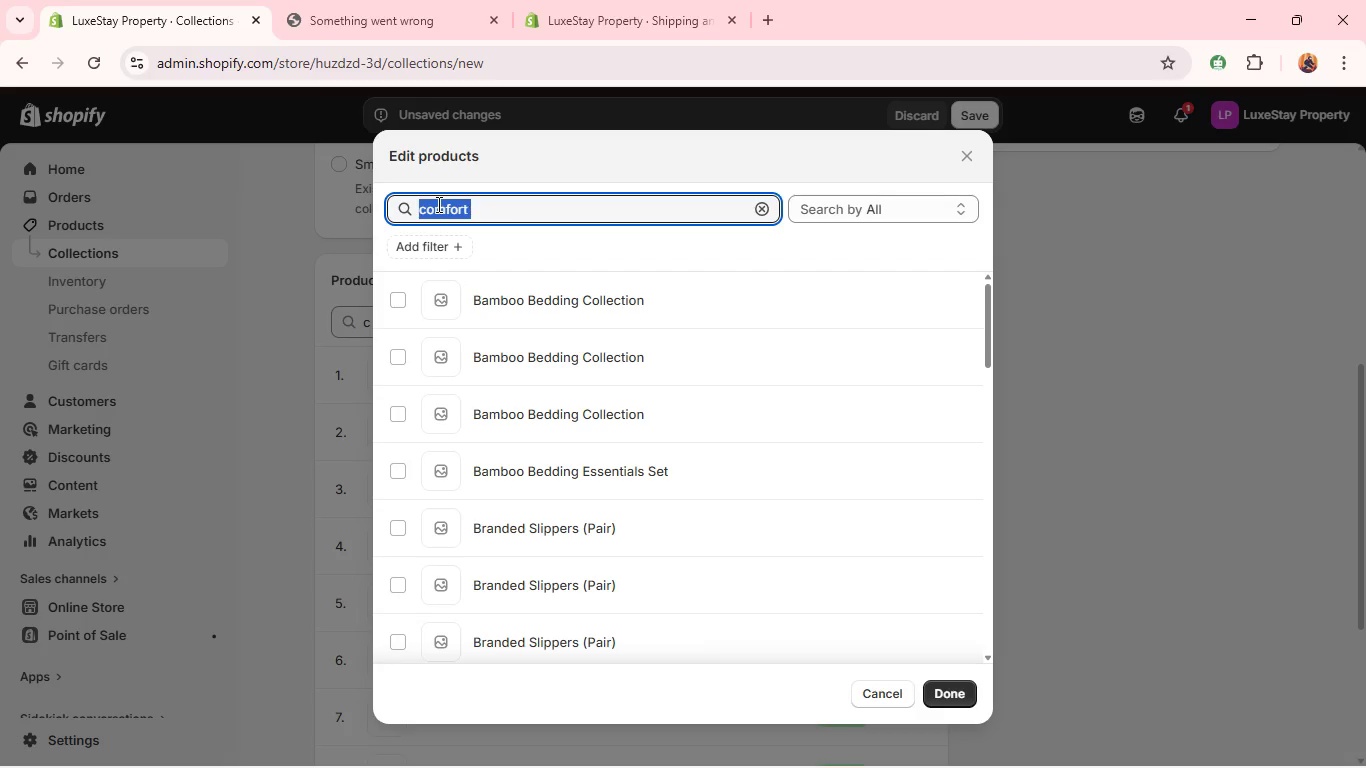 
triple_click([437, 204])
 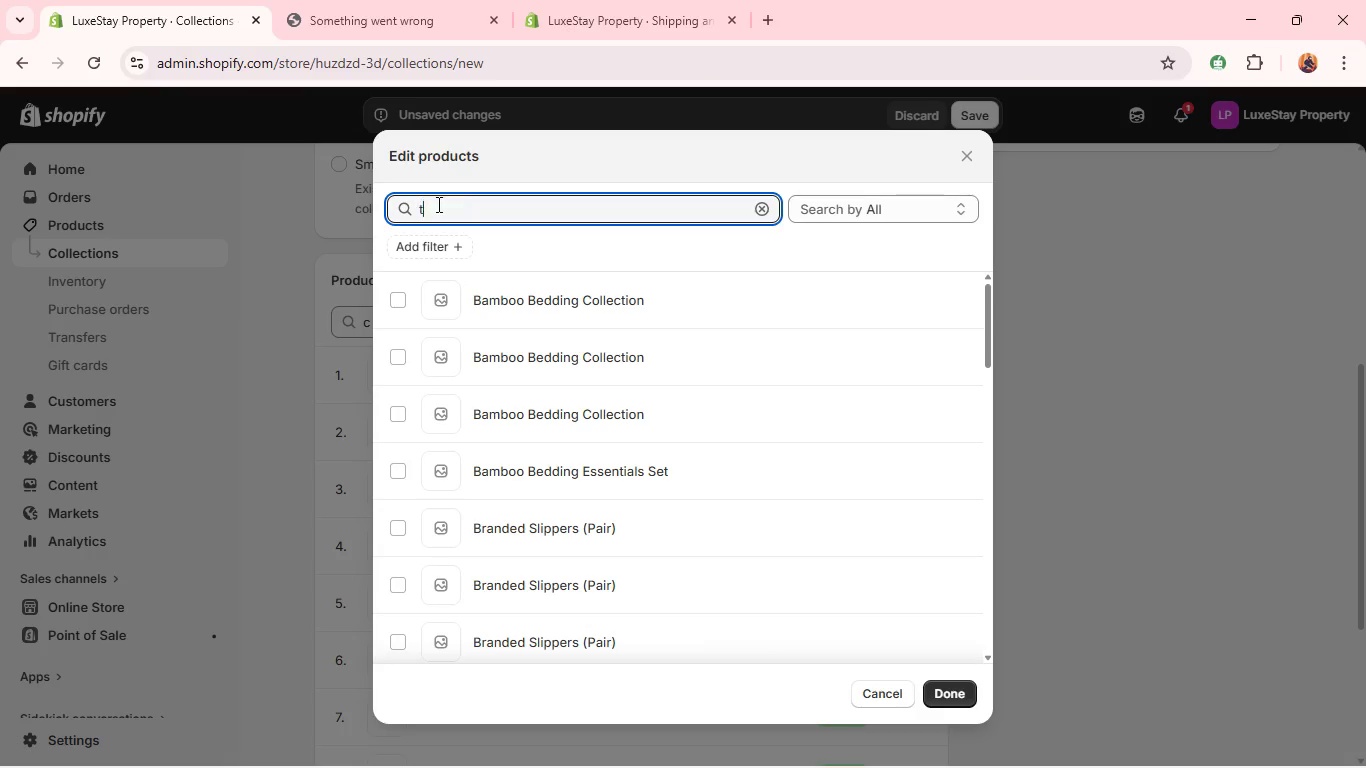 
type(toil)
 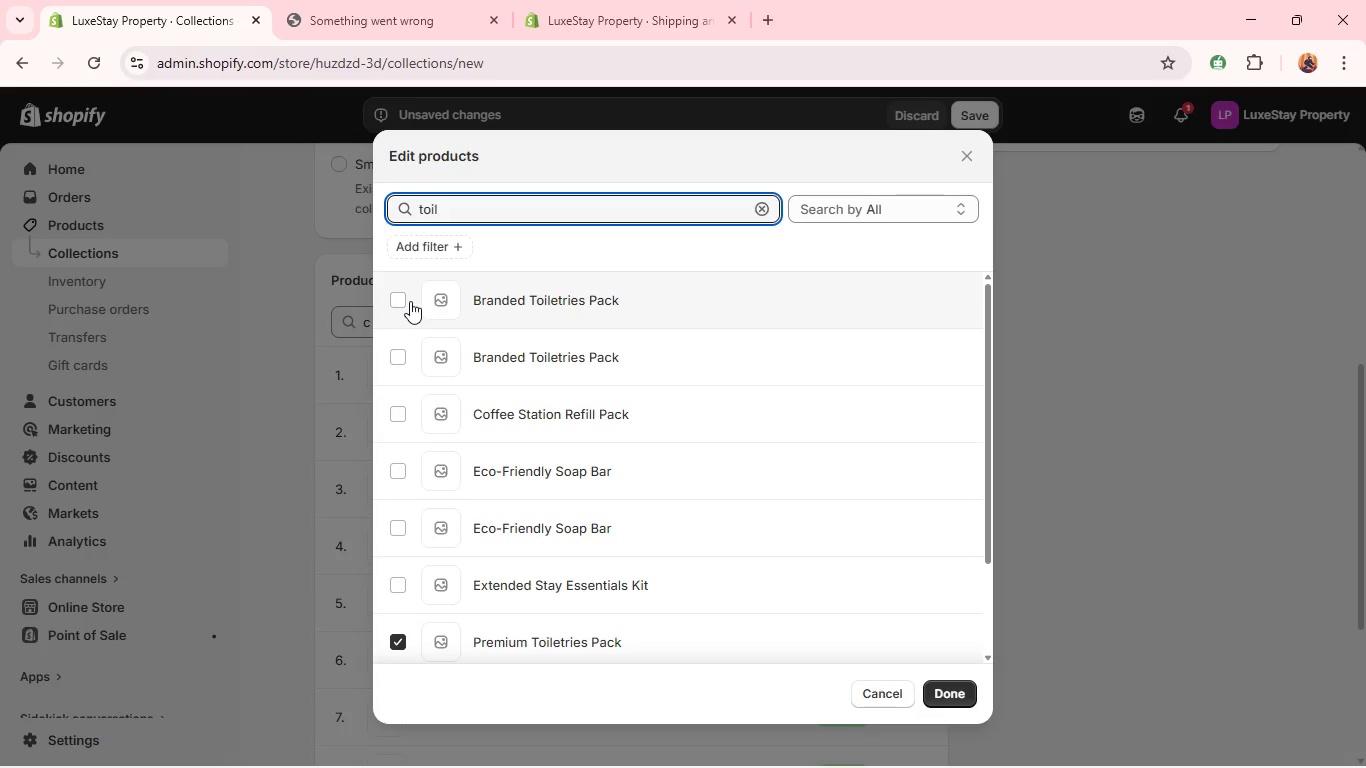 
left_click([401, 301])
 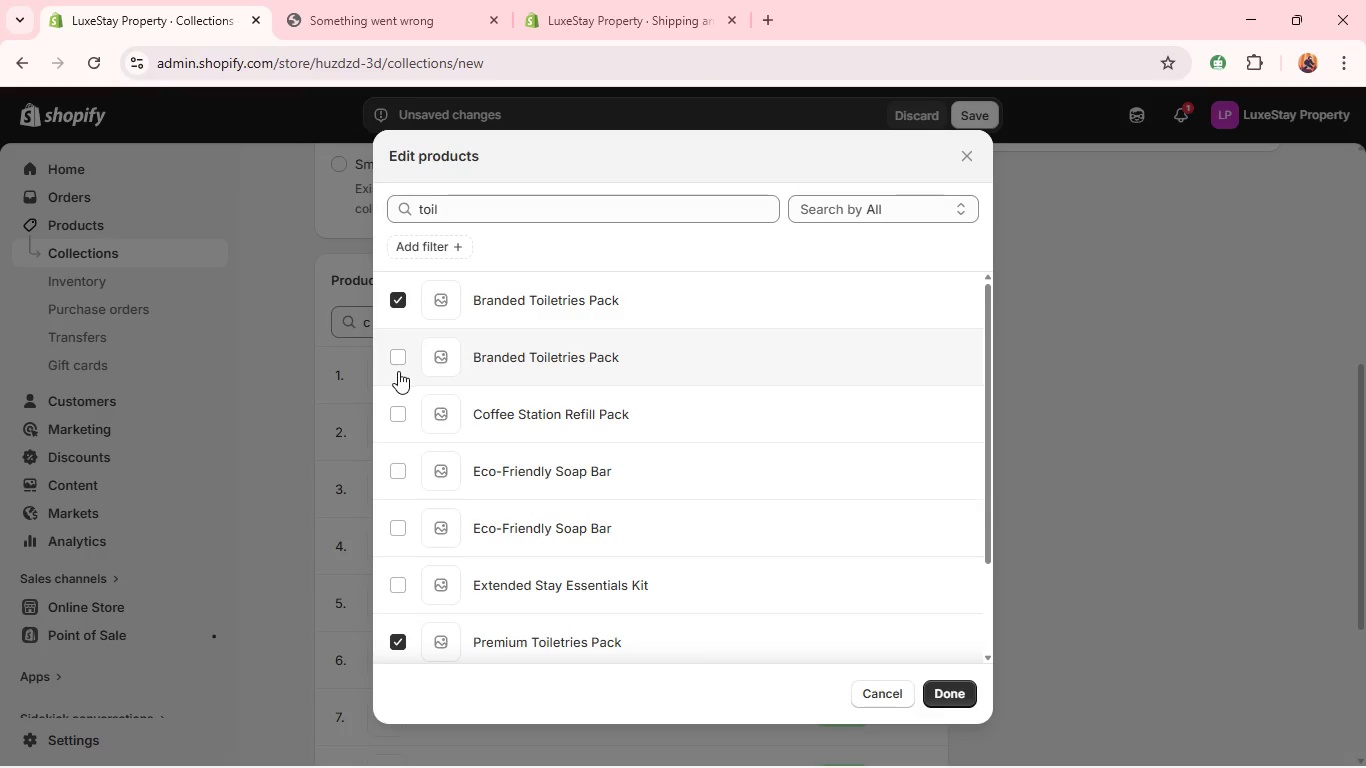 
left_click([398, 371])
 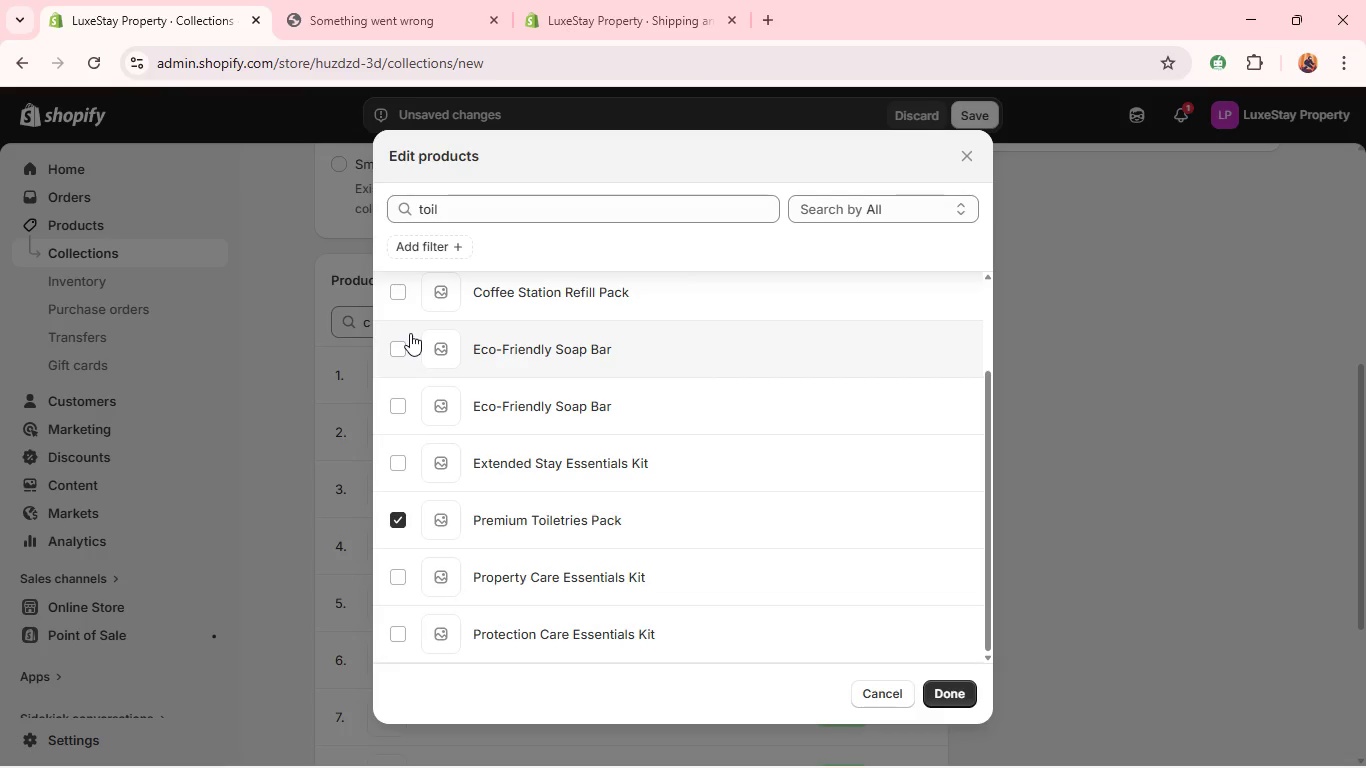 
wait(11.09)
 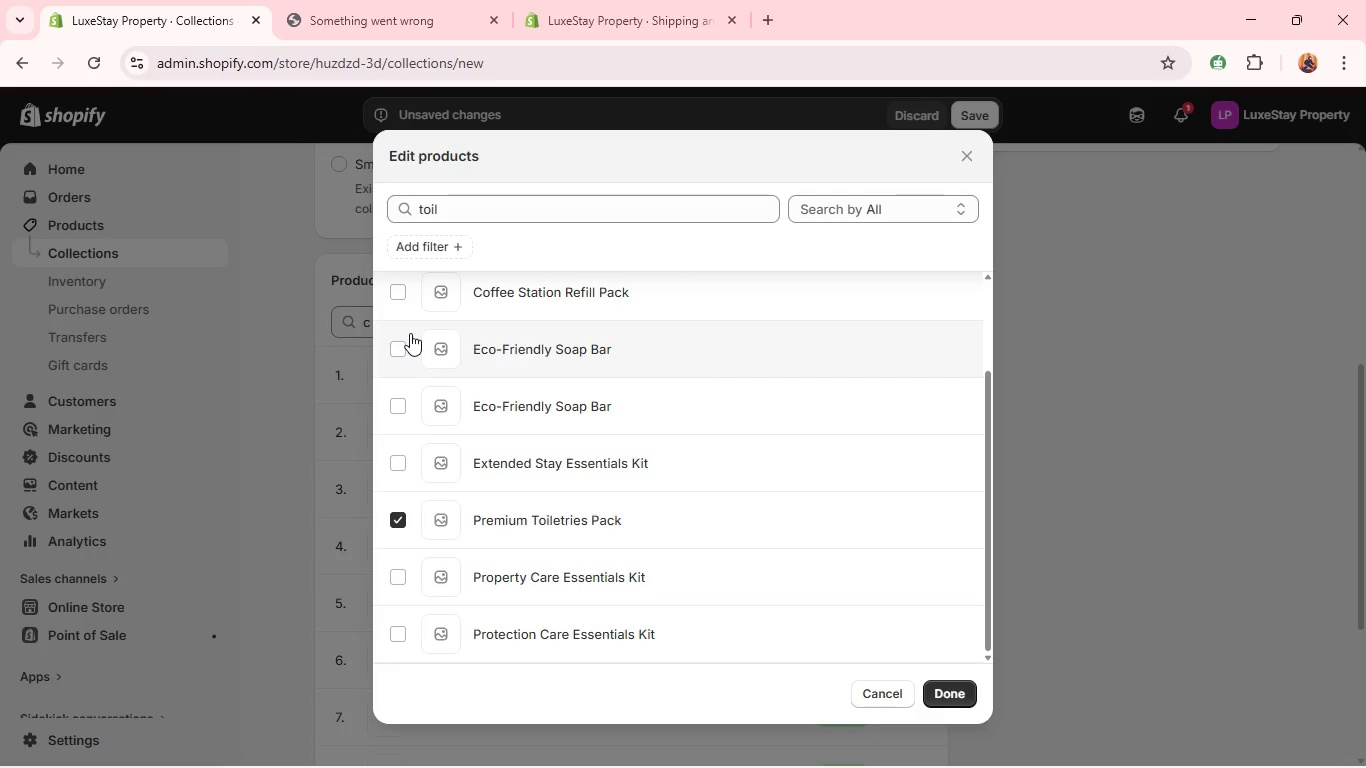 
left_click([438, 202])
 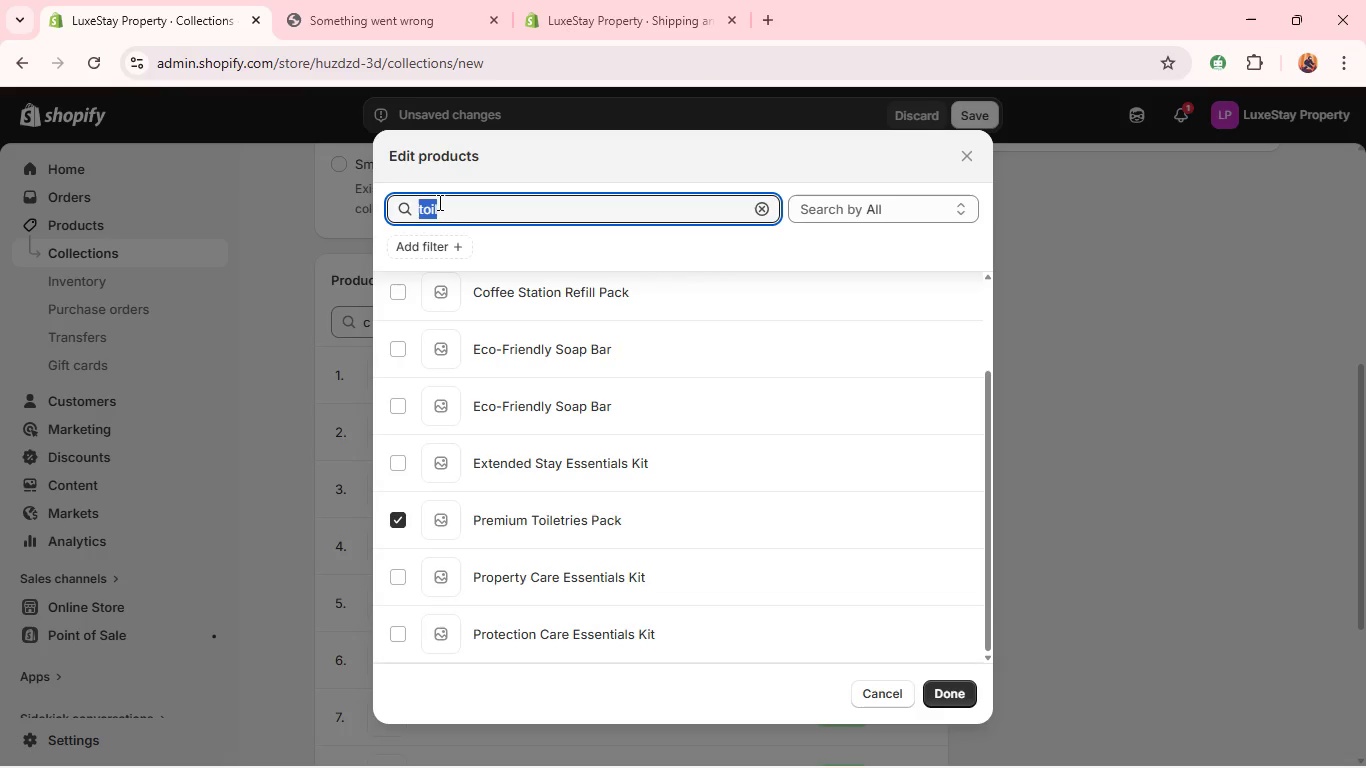 
double_click([438, 202])
 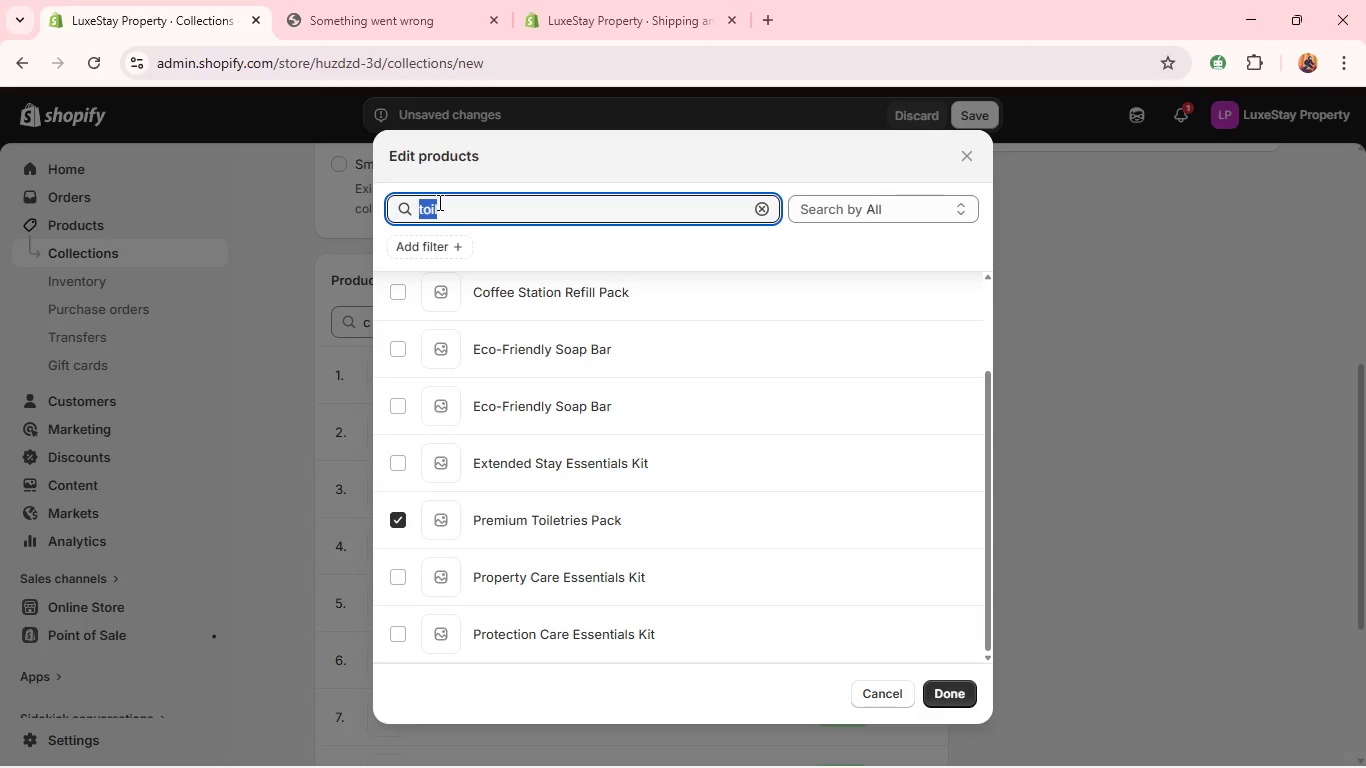 
triple_click([438, 202])
 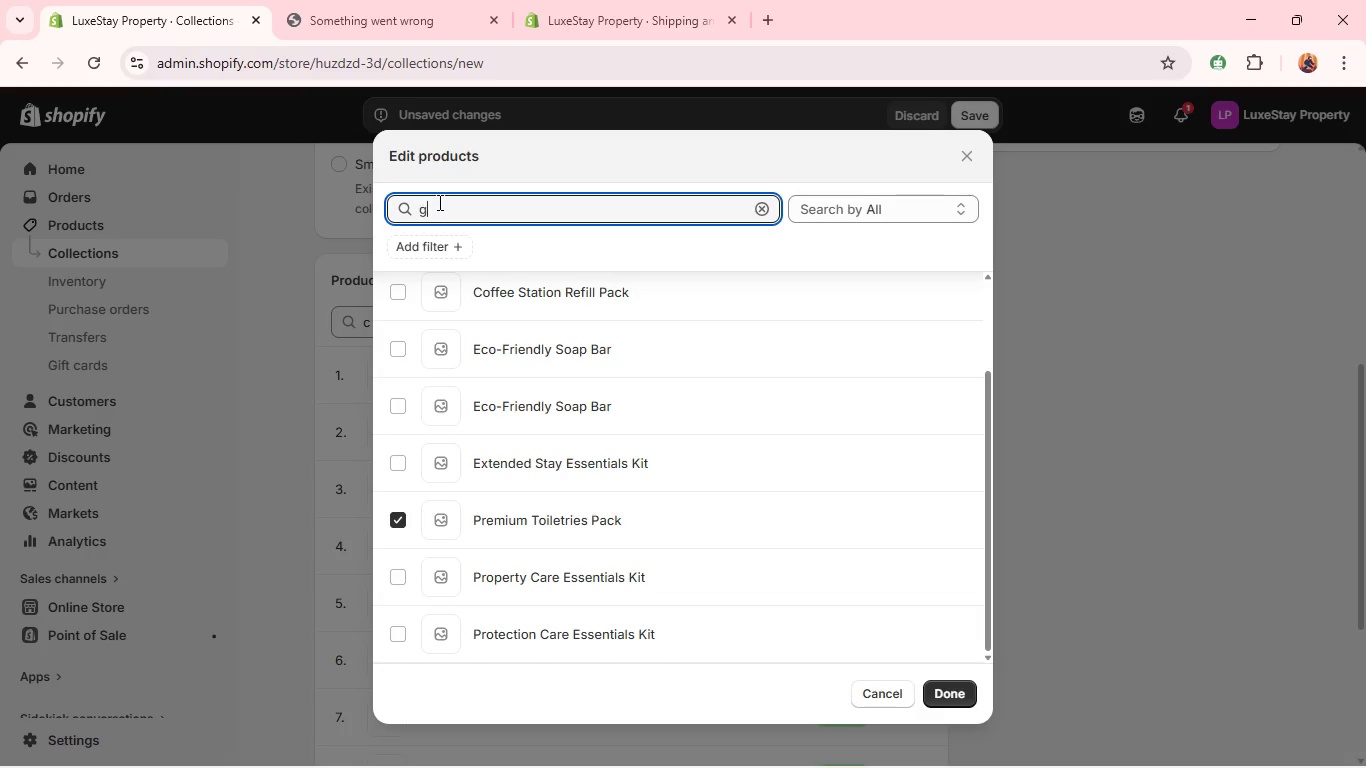 
type(guest)
 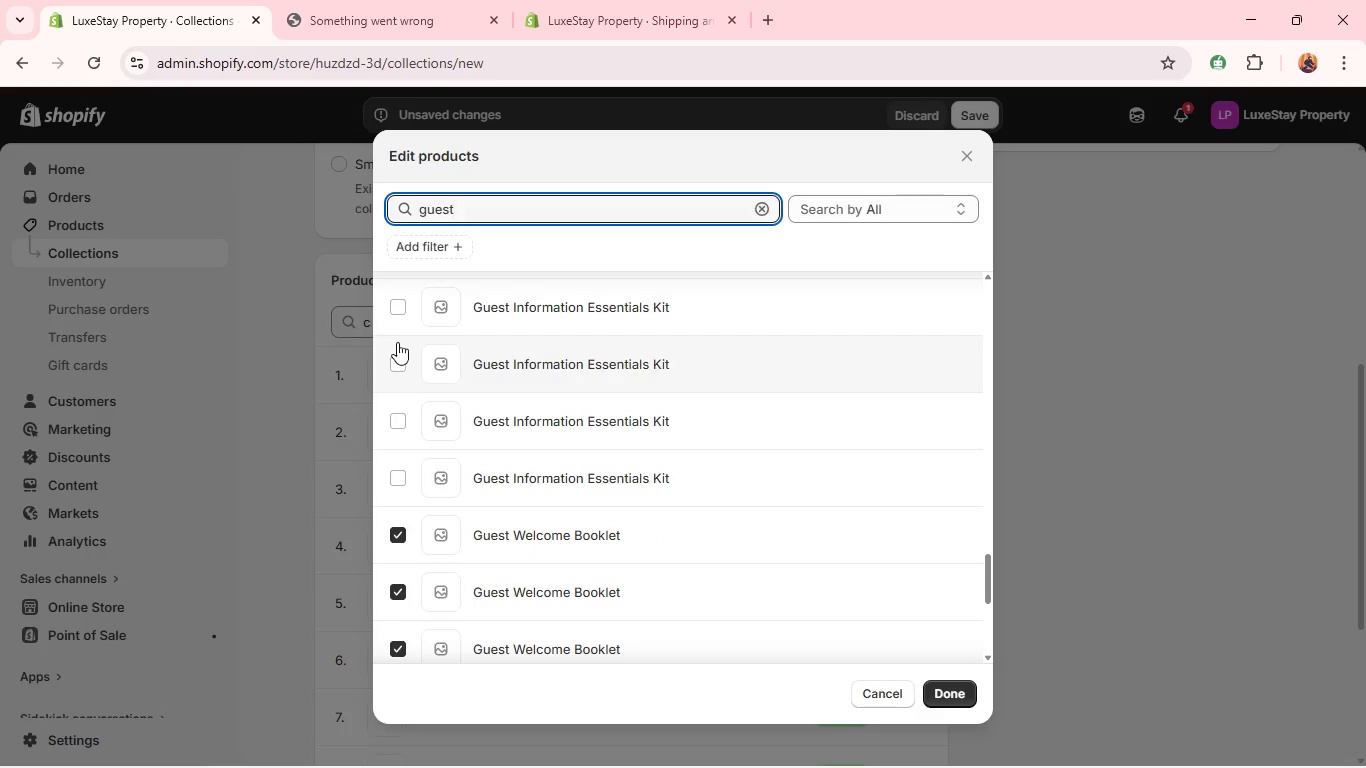 
wait(19.2)
 